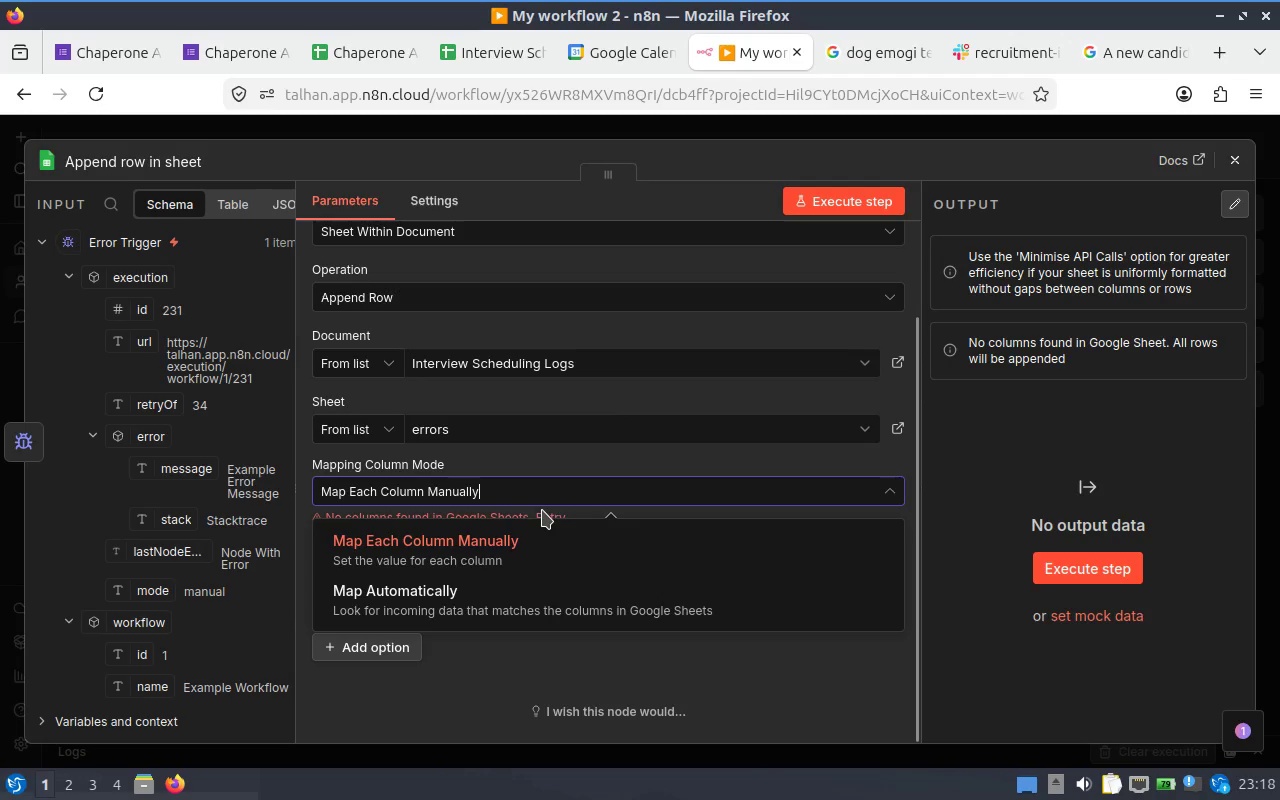 
left_click([547, 510])
 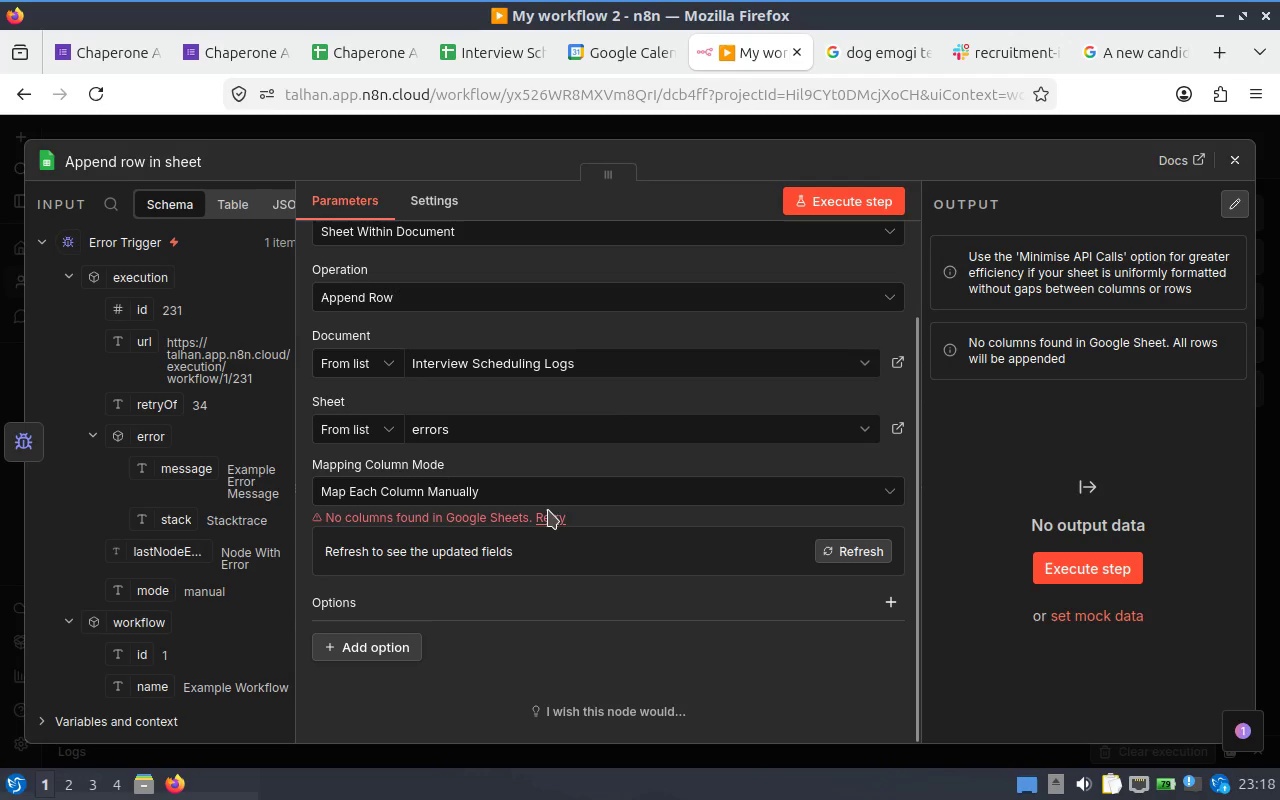 
left_click([550, 511])
 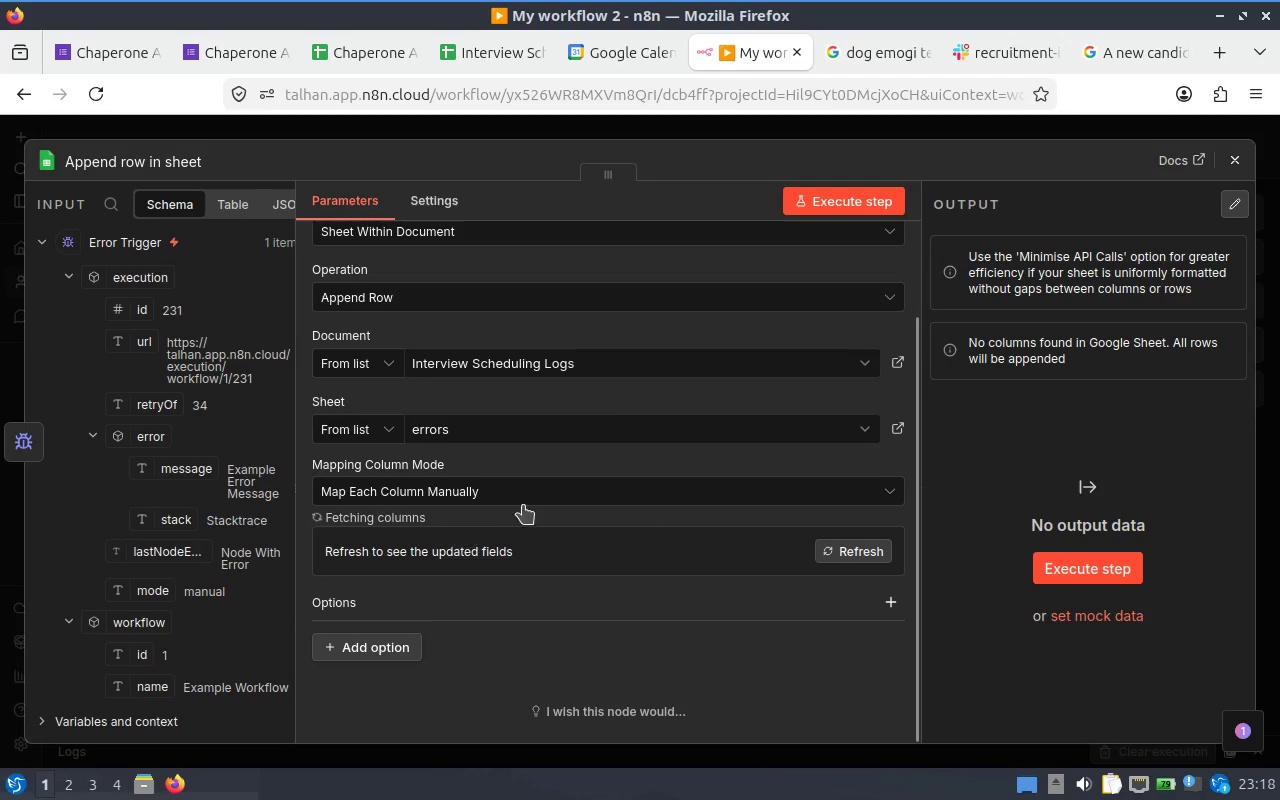 
scroll: coordinate [539, 491], scroll_direction: down, amount: 2.0
 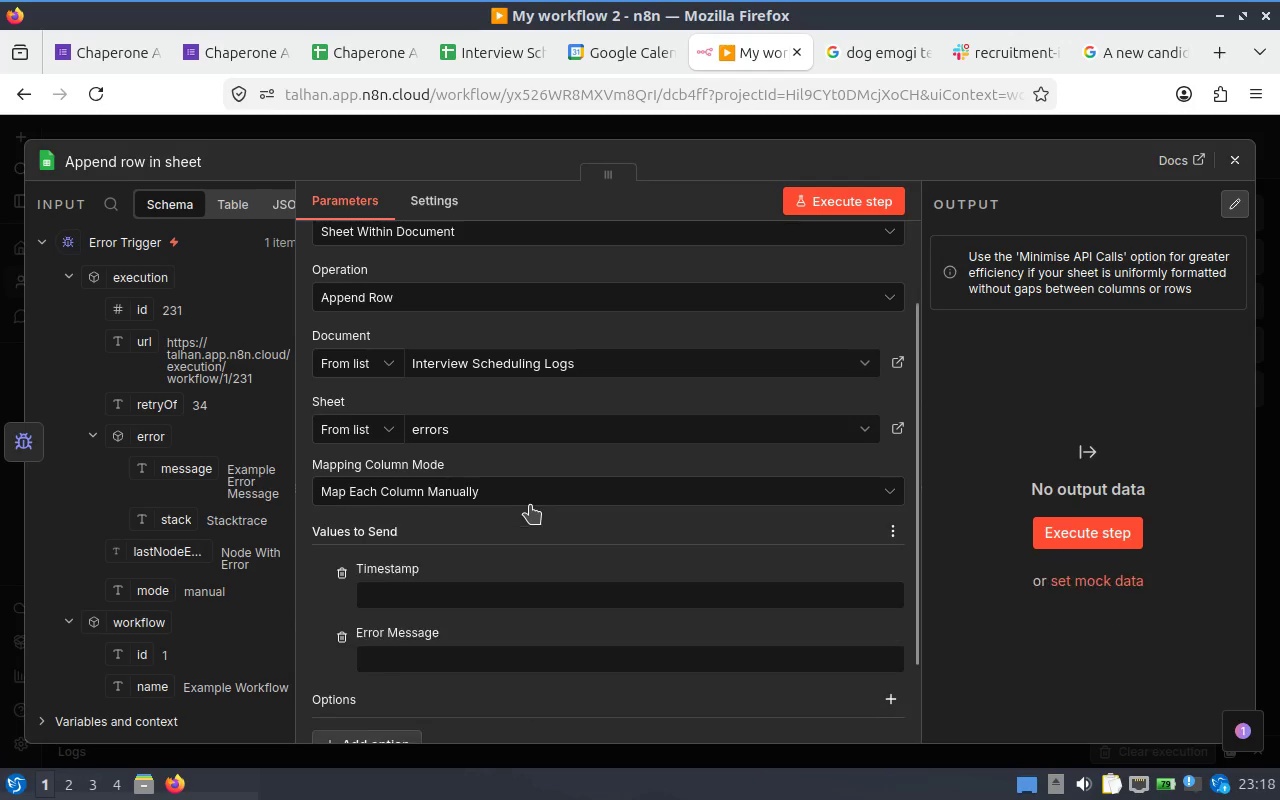 
scroll: coordinate [528, 507], scroll_direction: none, amount: 0.0
 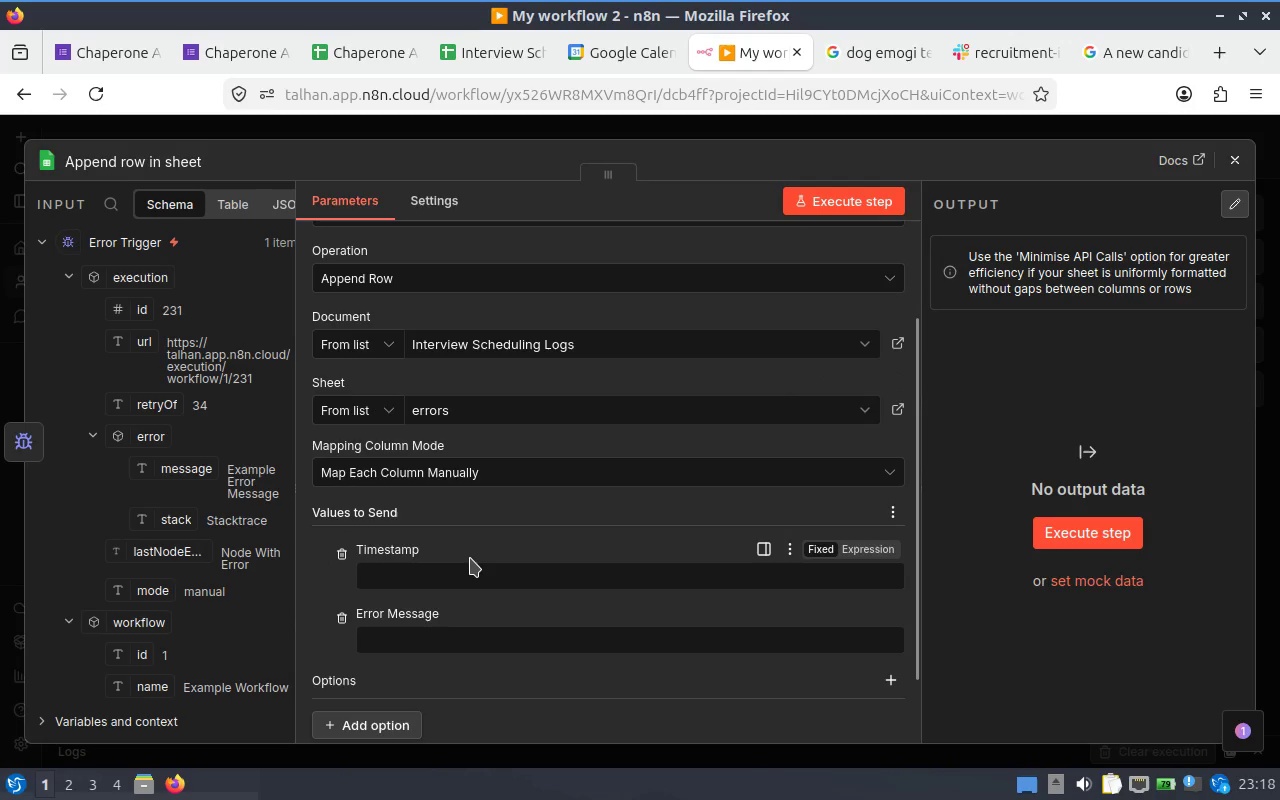 
left_click([470, 558])
 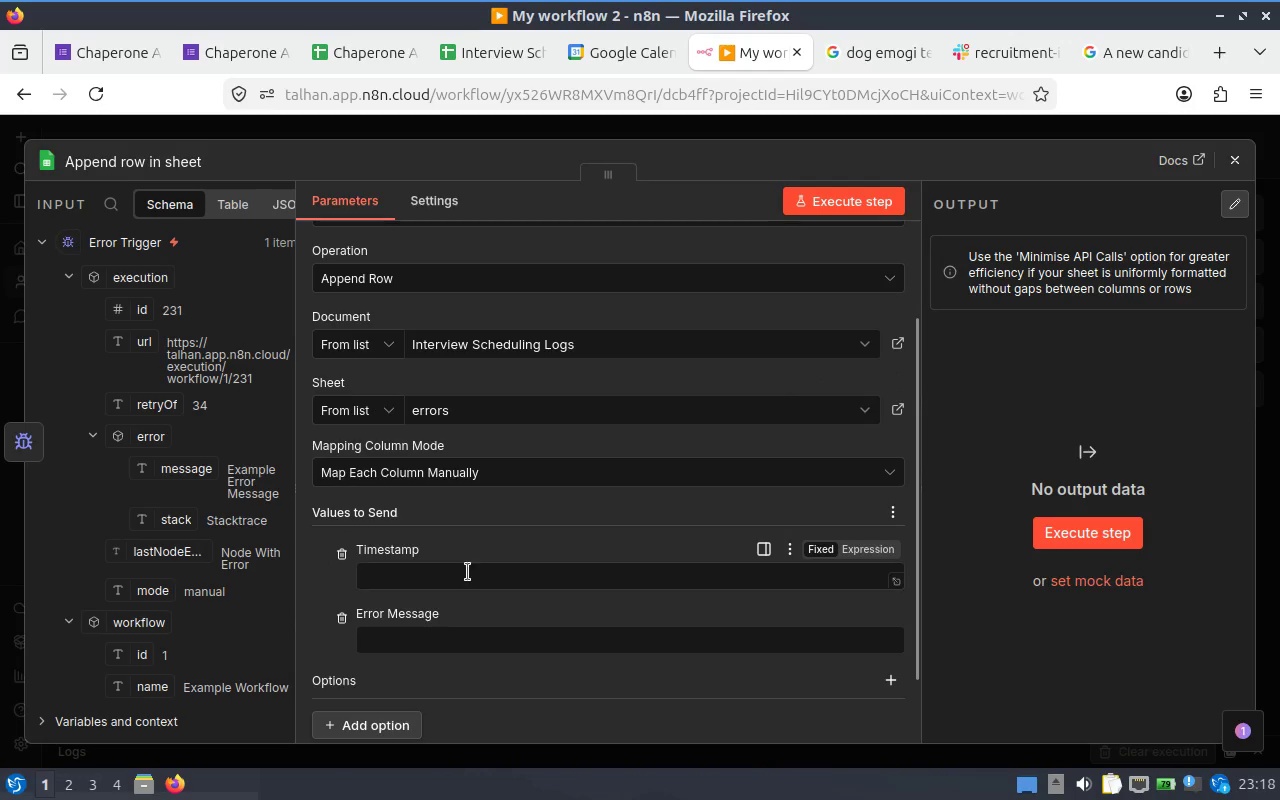 
left_click([465, 576])
 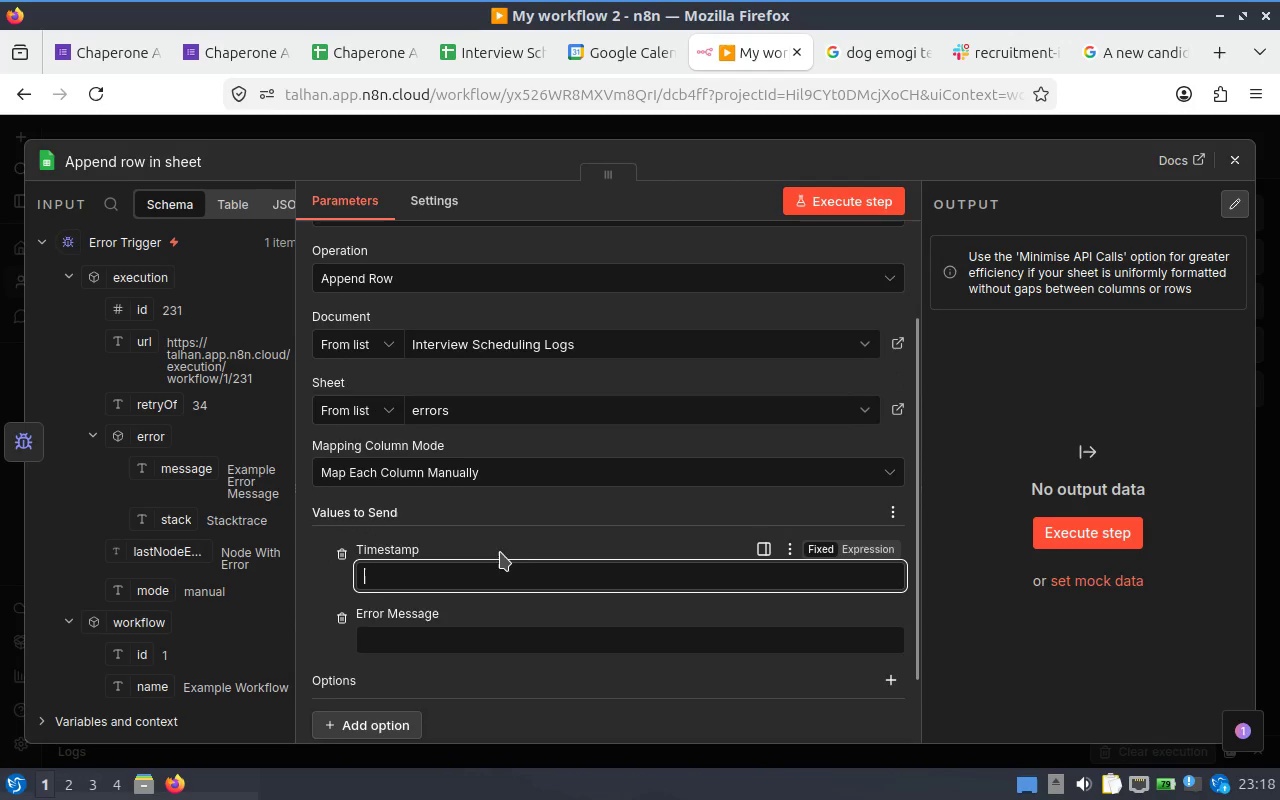 
scroll: coordinate [515, 542], scroll_direction: down, amount: 2.0
 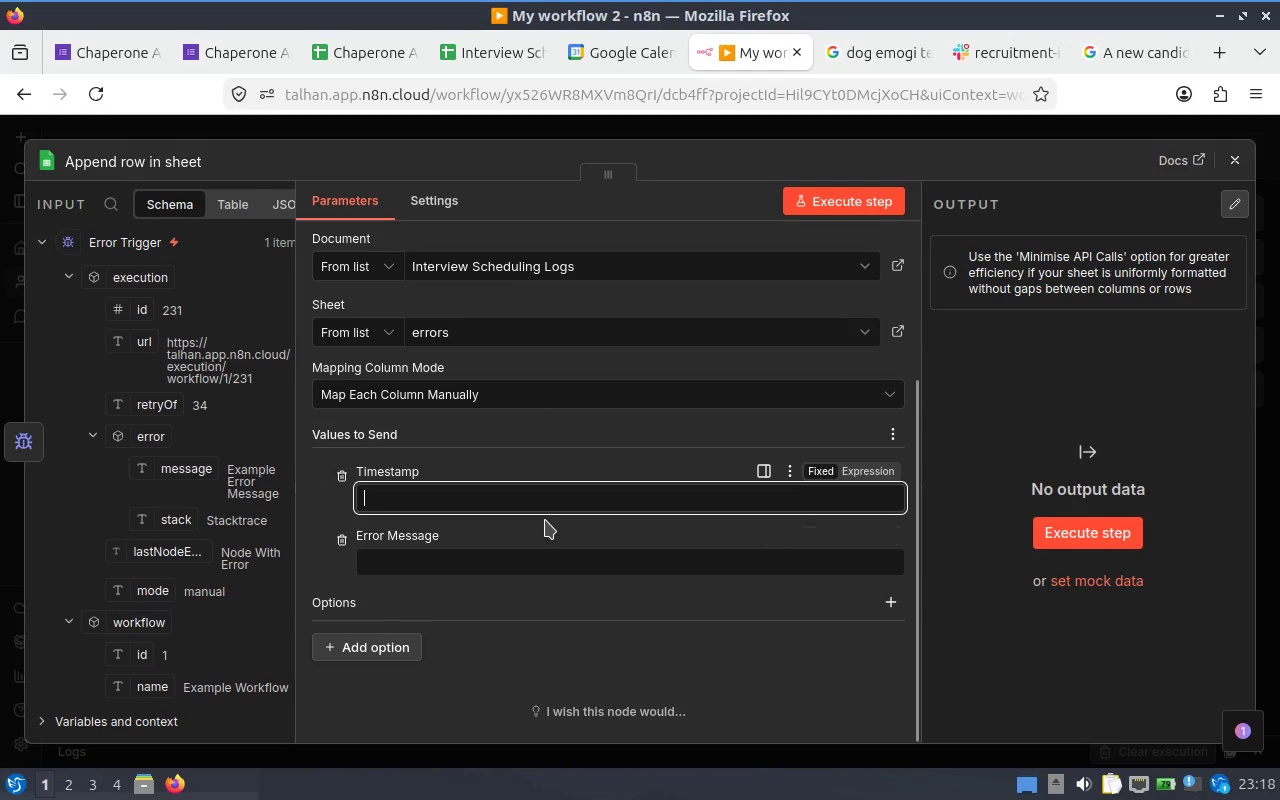 
key(Shift+BracketLeft)
 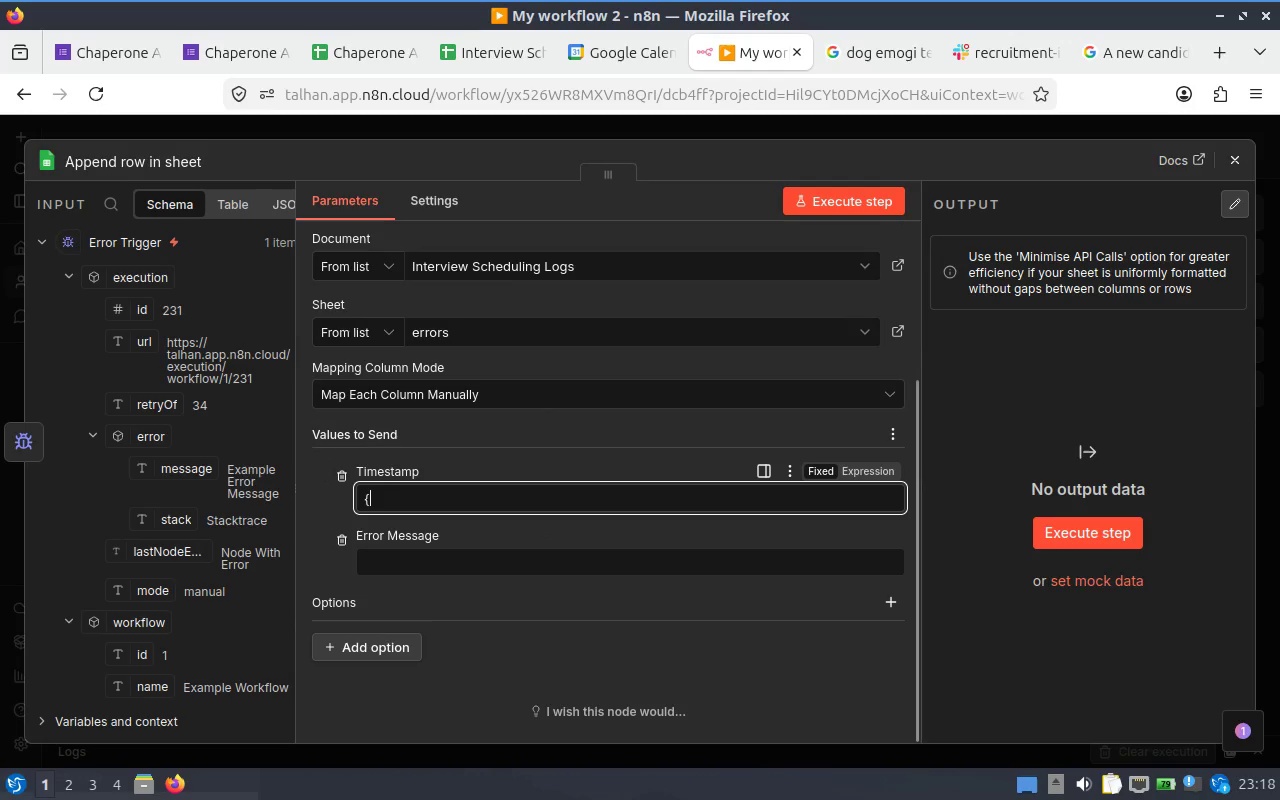 
key(Shift+BracketLeft)
 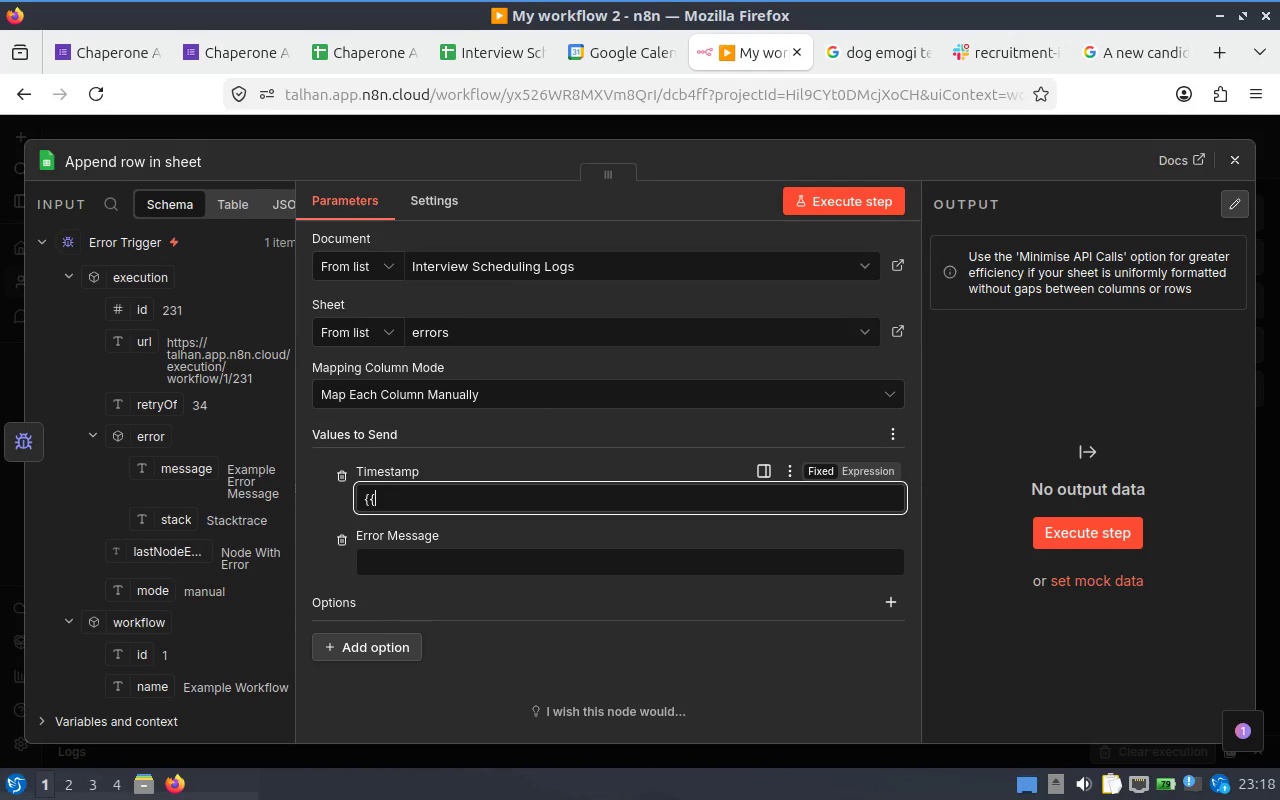 
key(Shift+BracketRight)
 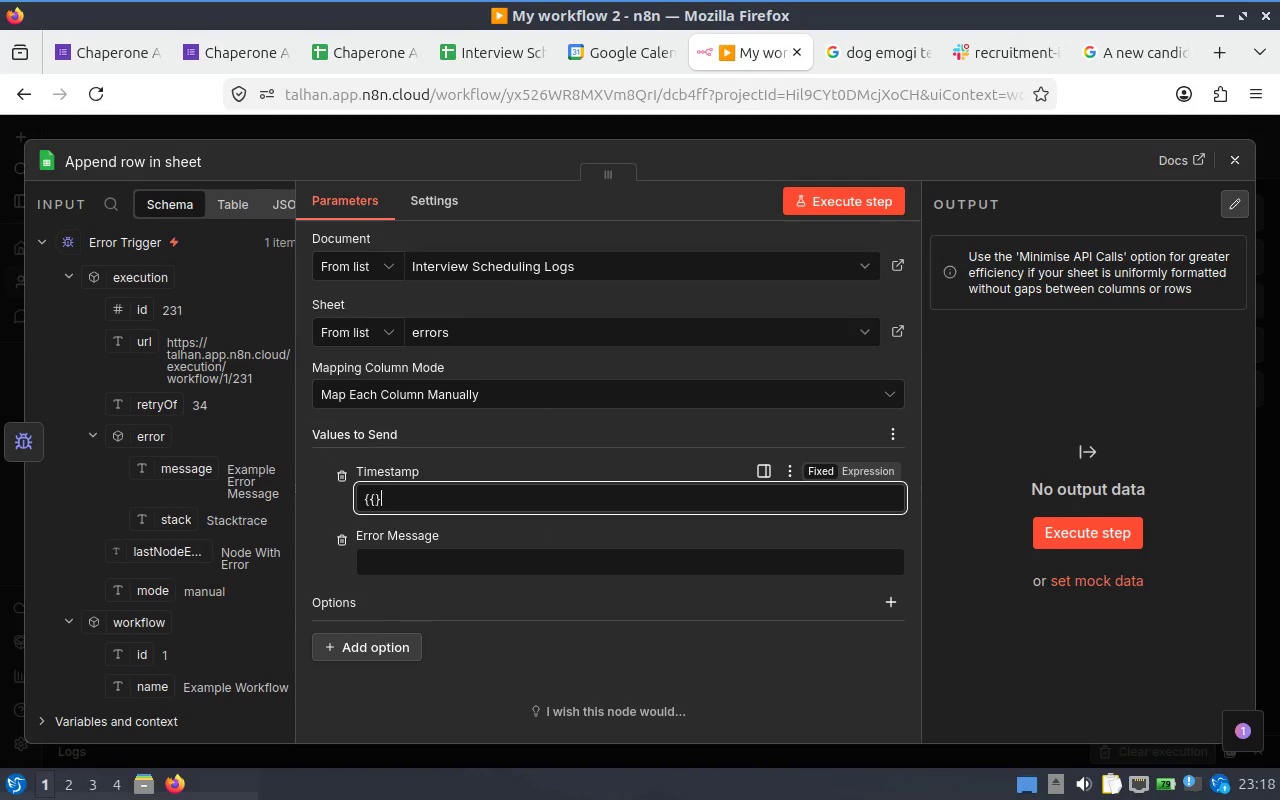 
key(Shift+BracketRight)
 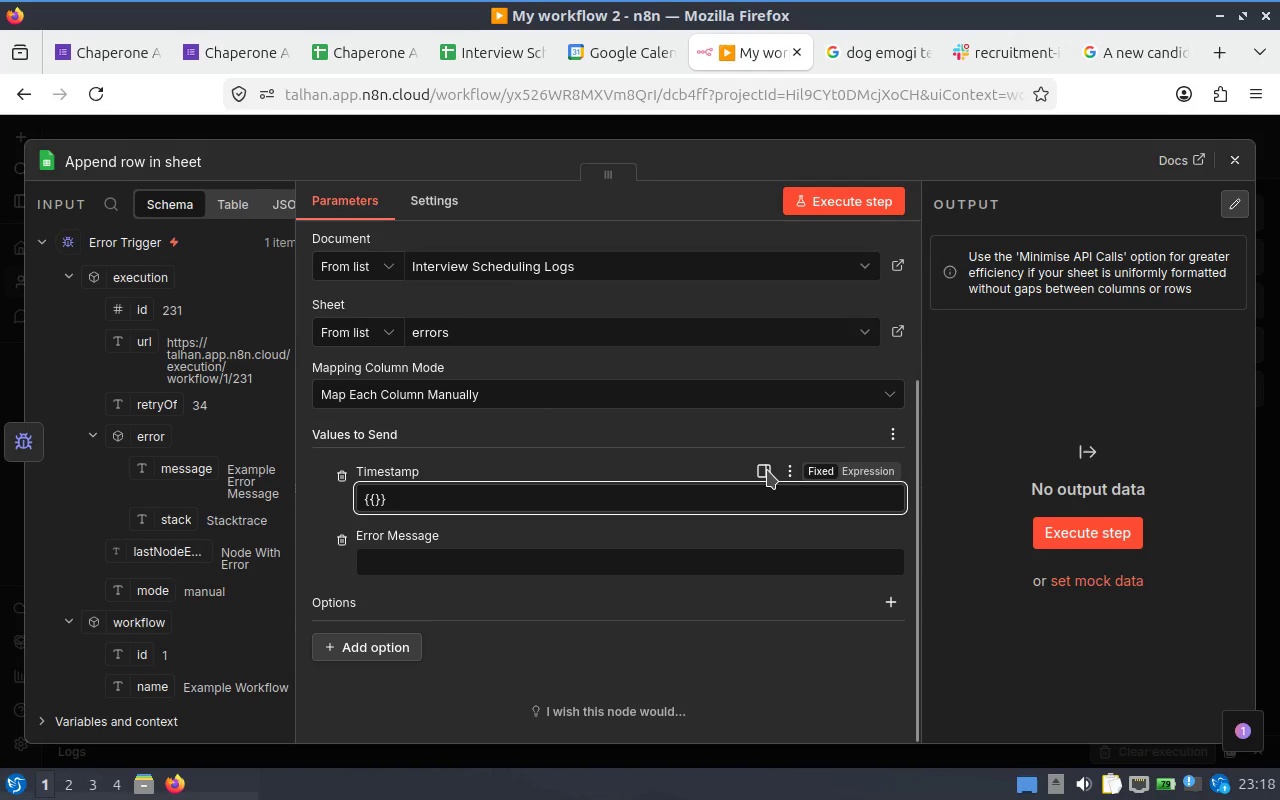 
left_click([858, 458])
 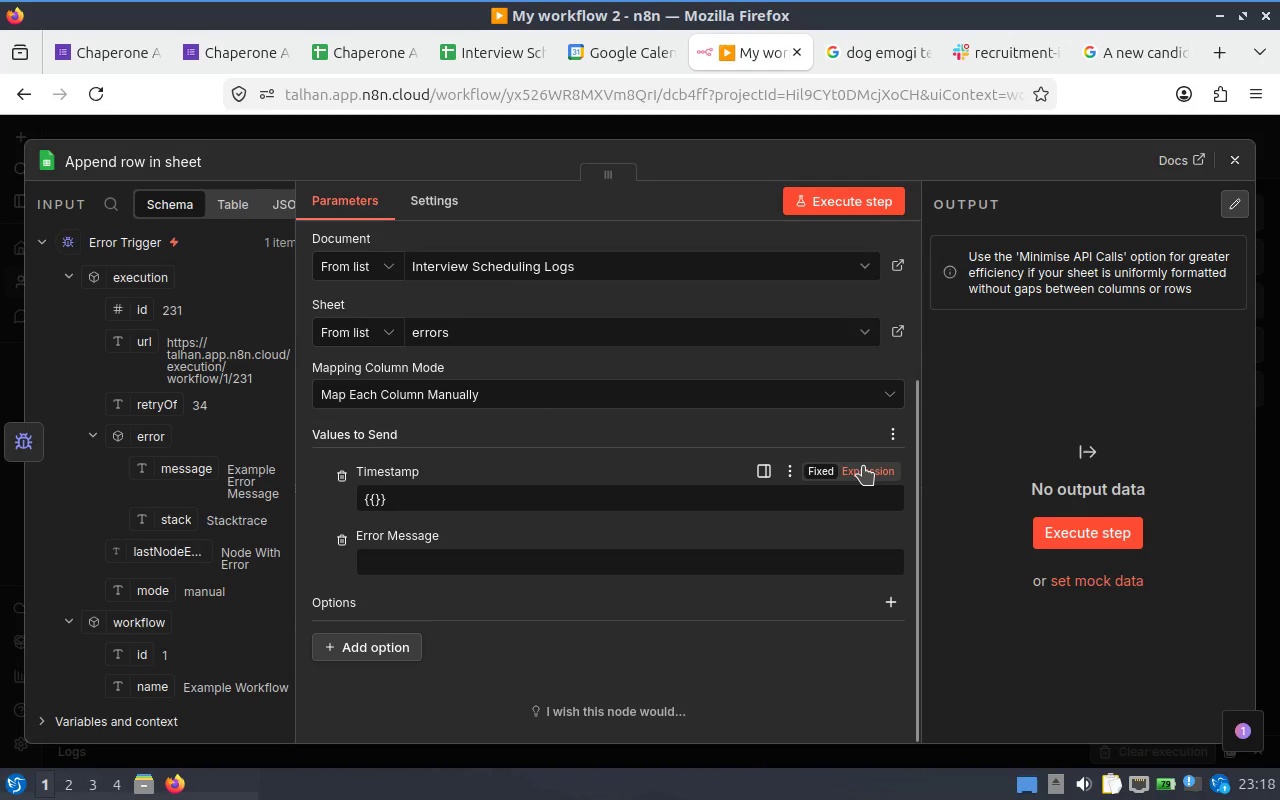 
left_click([863, 466])
 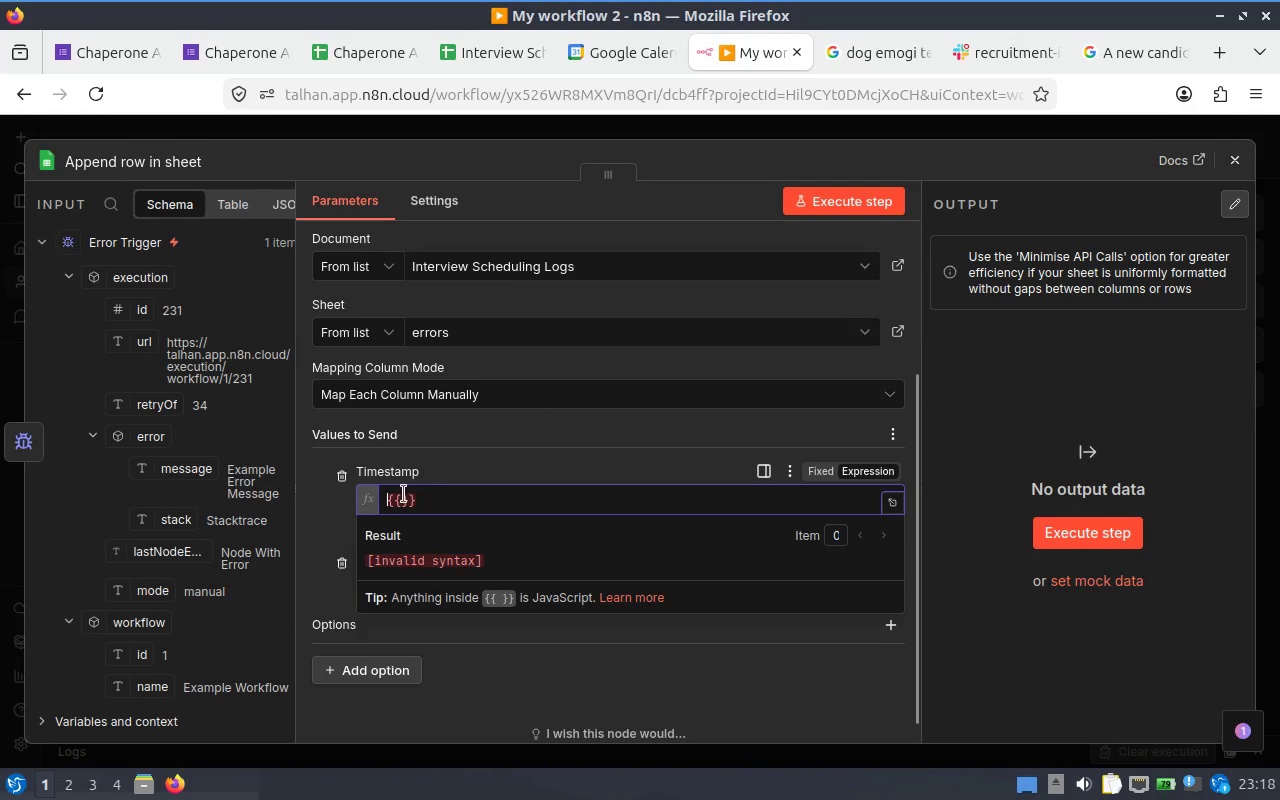 
left_click([400, 494])
 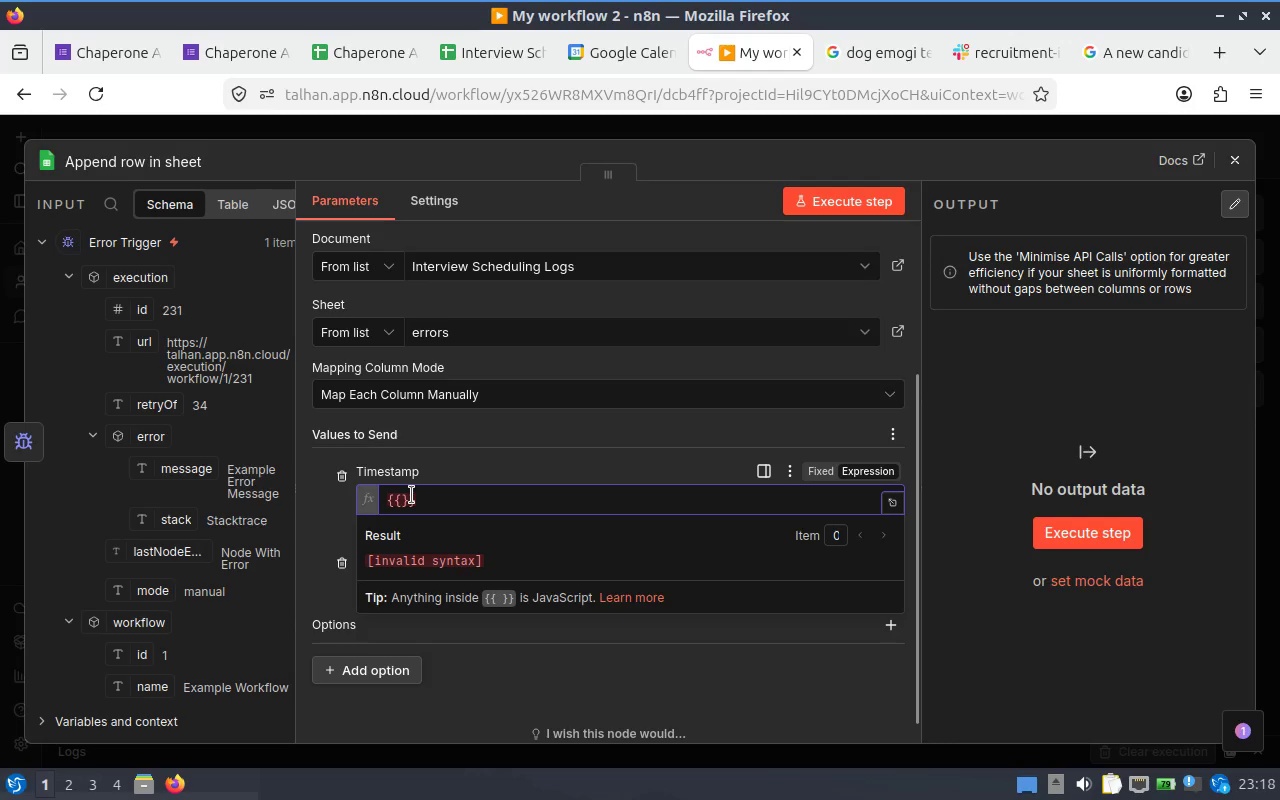 
key(Shift+4)
 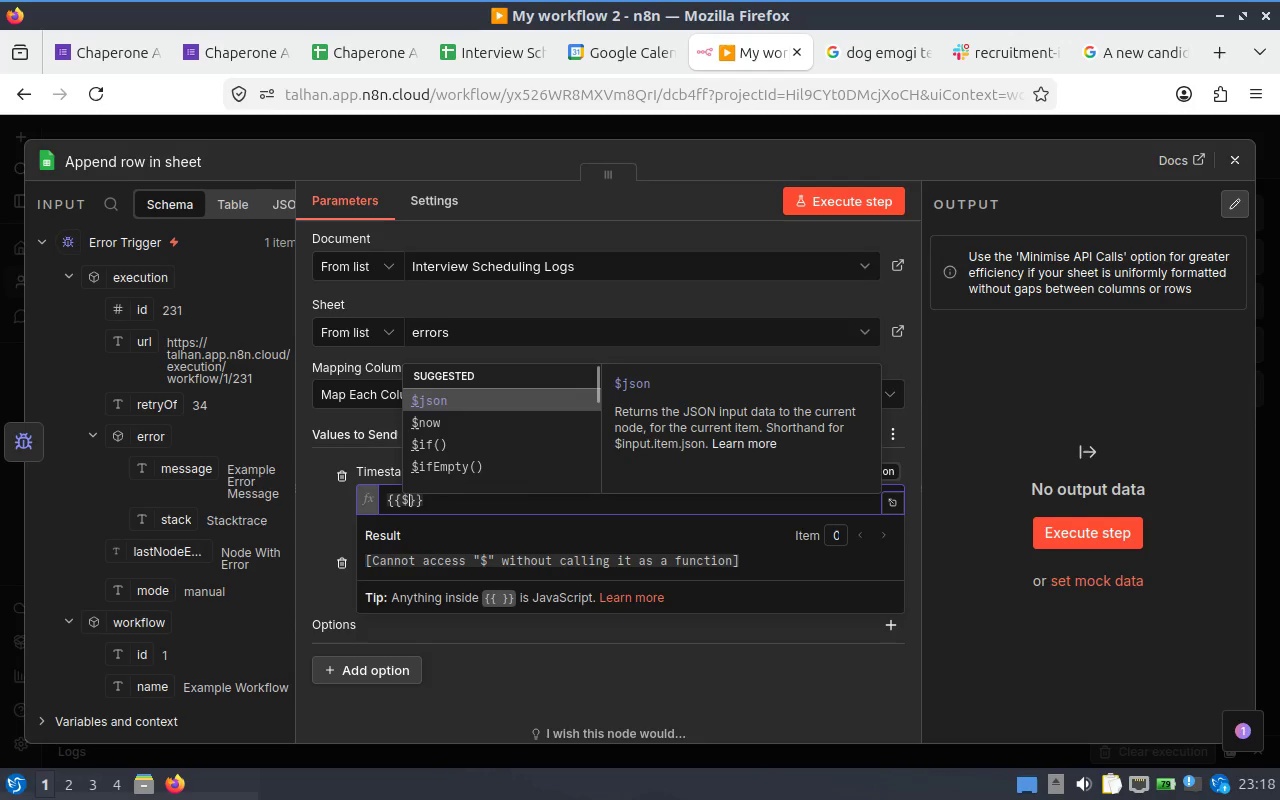 
key(ArrowDown)
 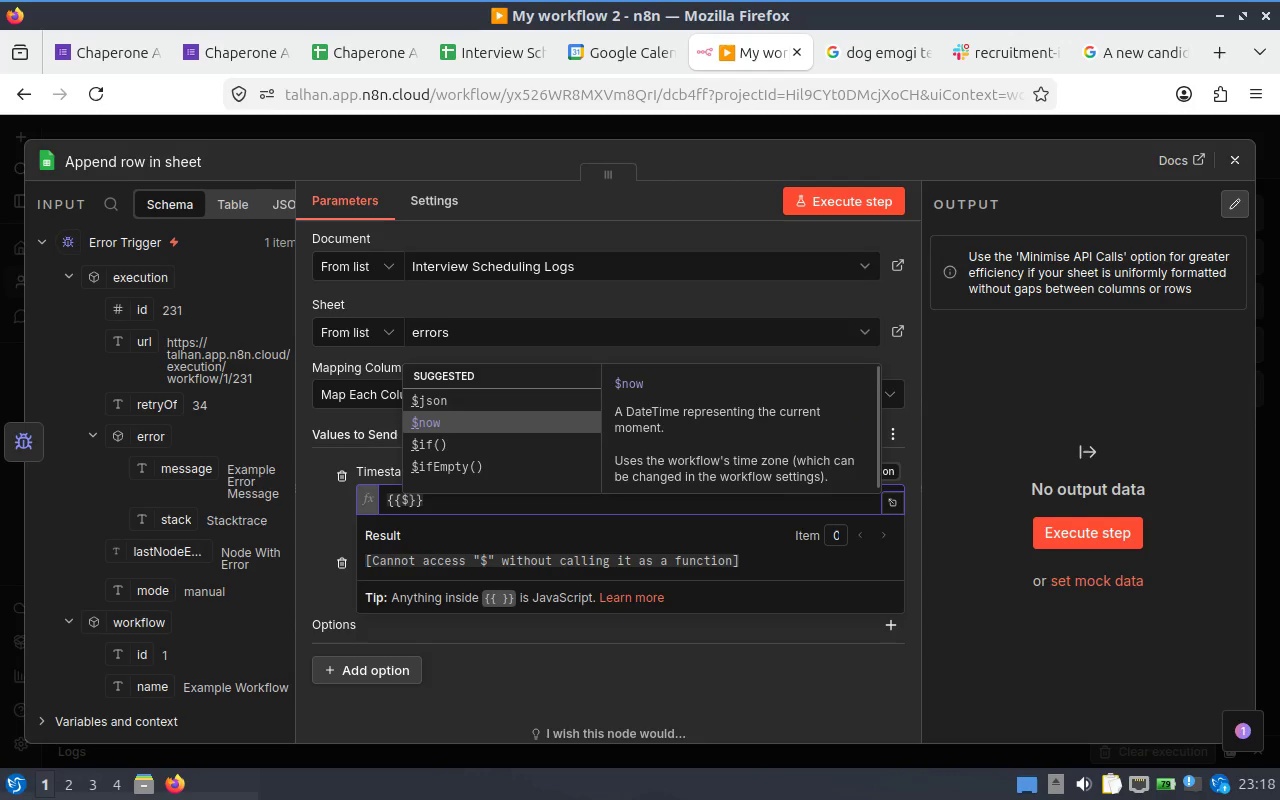 
key(Enter)
 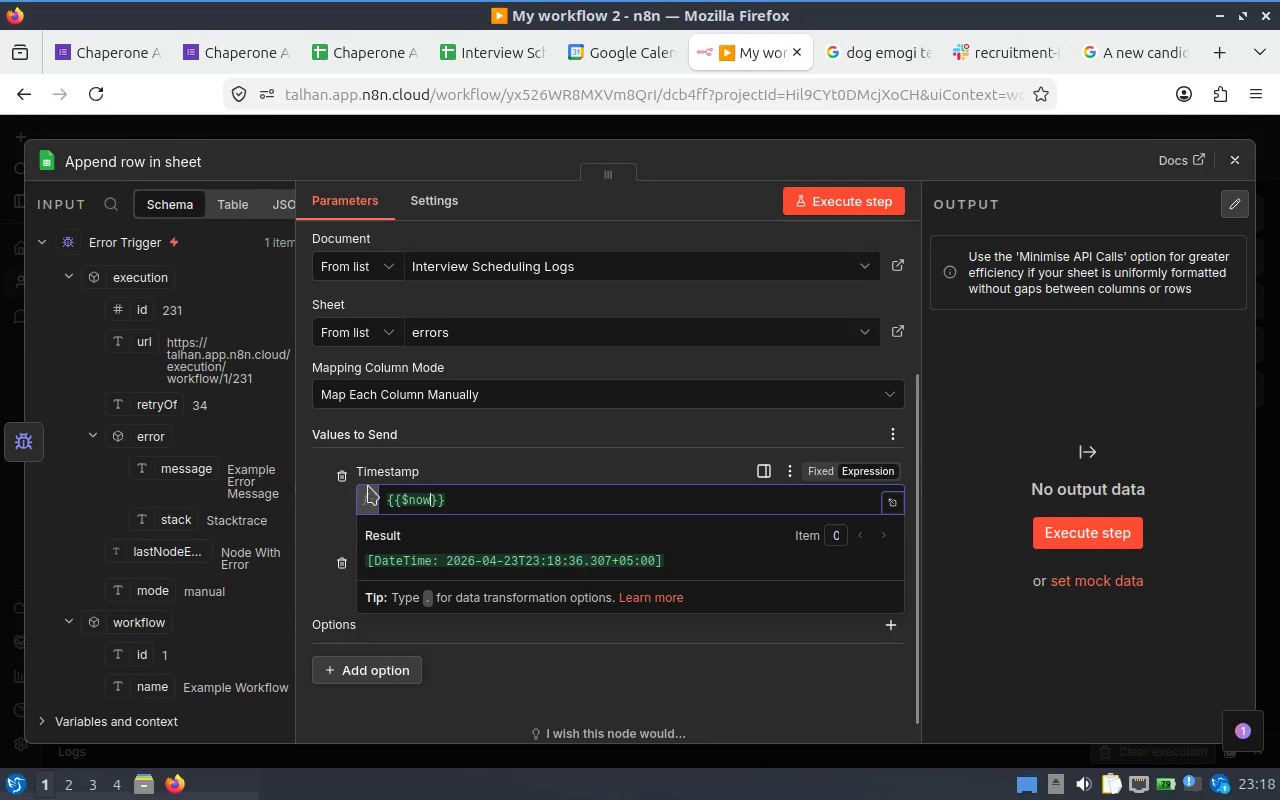 
left_click([302, 521])
 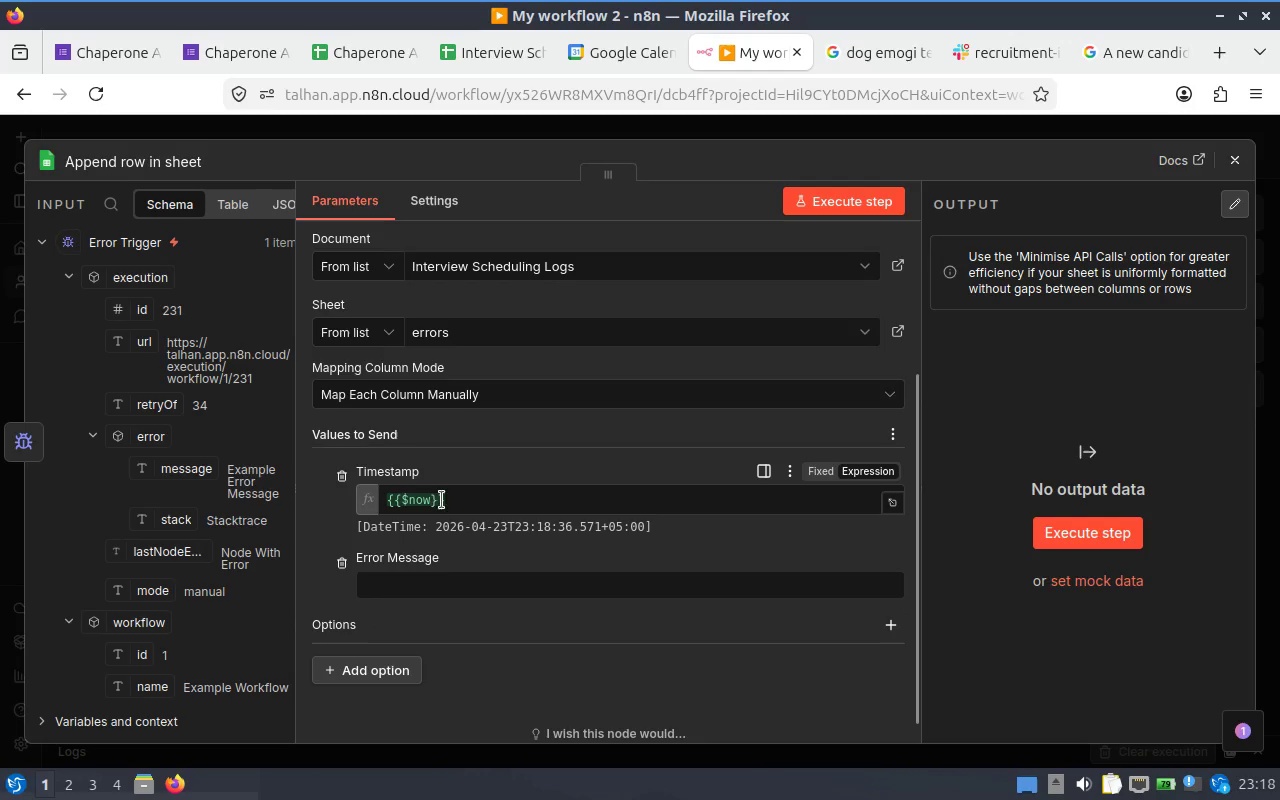 
scroll: coordinate [445, 500], scroll_direction: down, amount: 2.0
 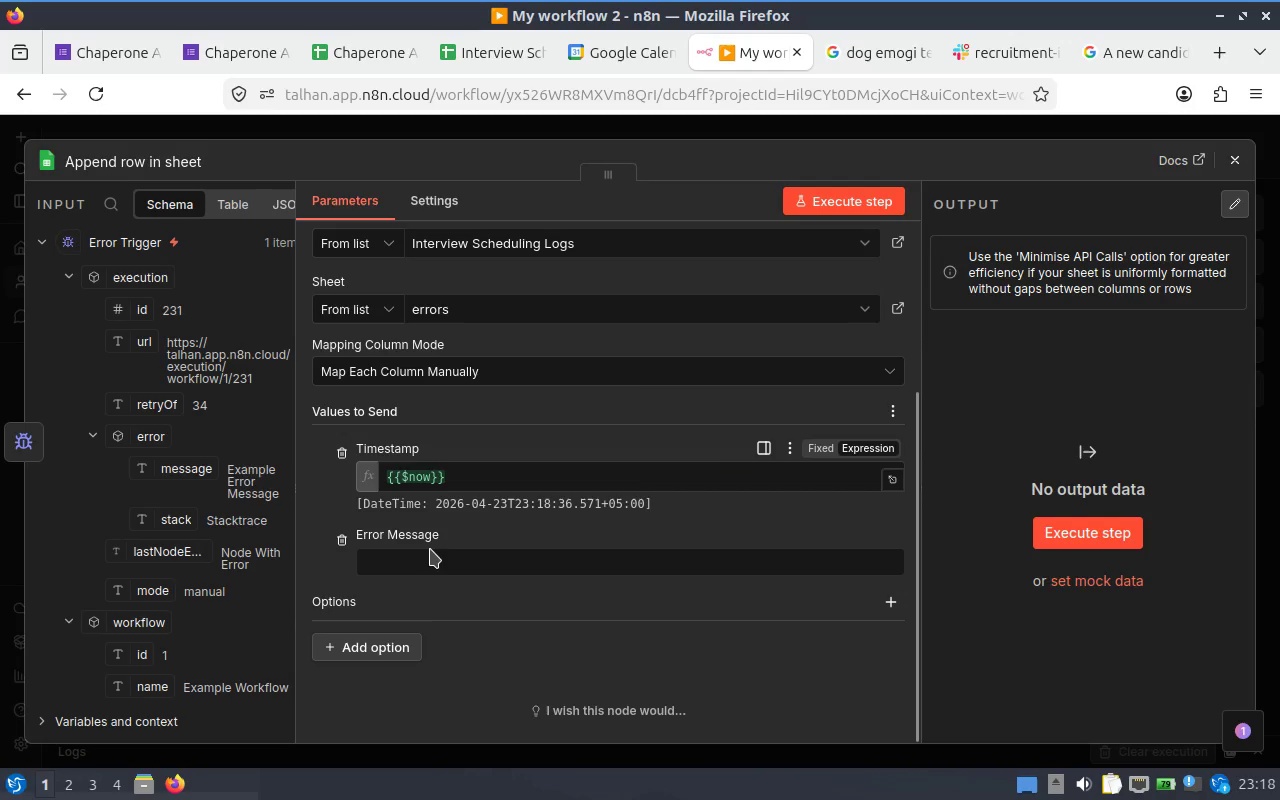 
left_click([430, 552])
 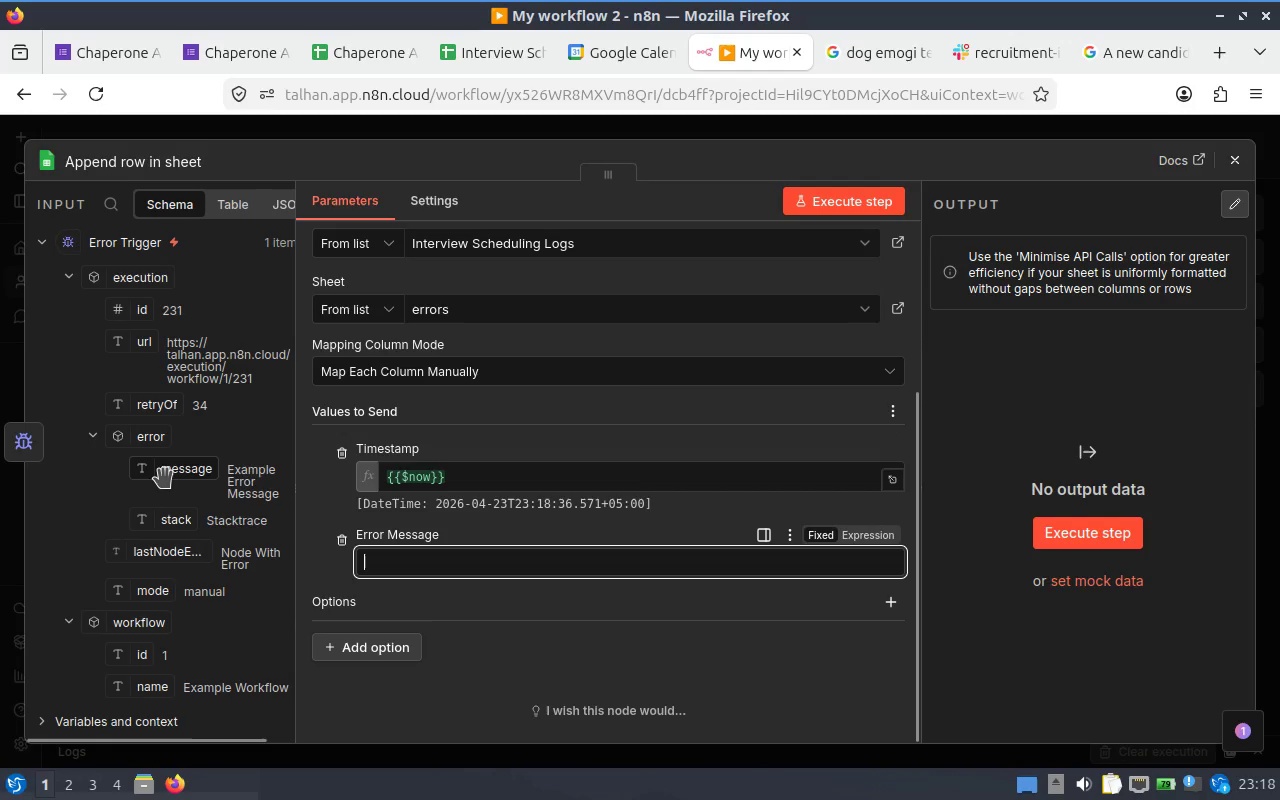 
left_click_drag(start_coordinate=[165, 466], to_coordinate=[498, 565])
 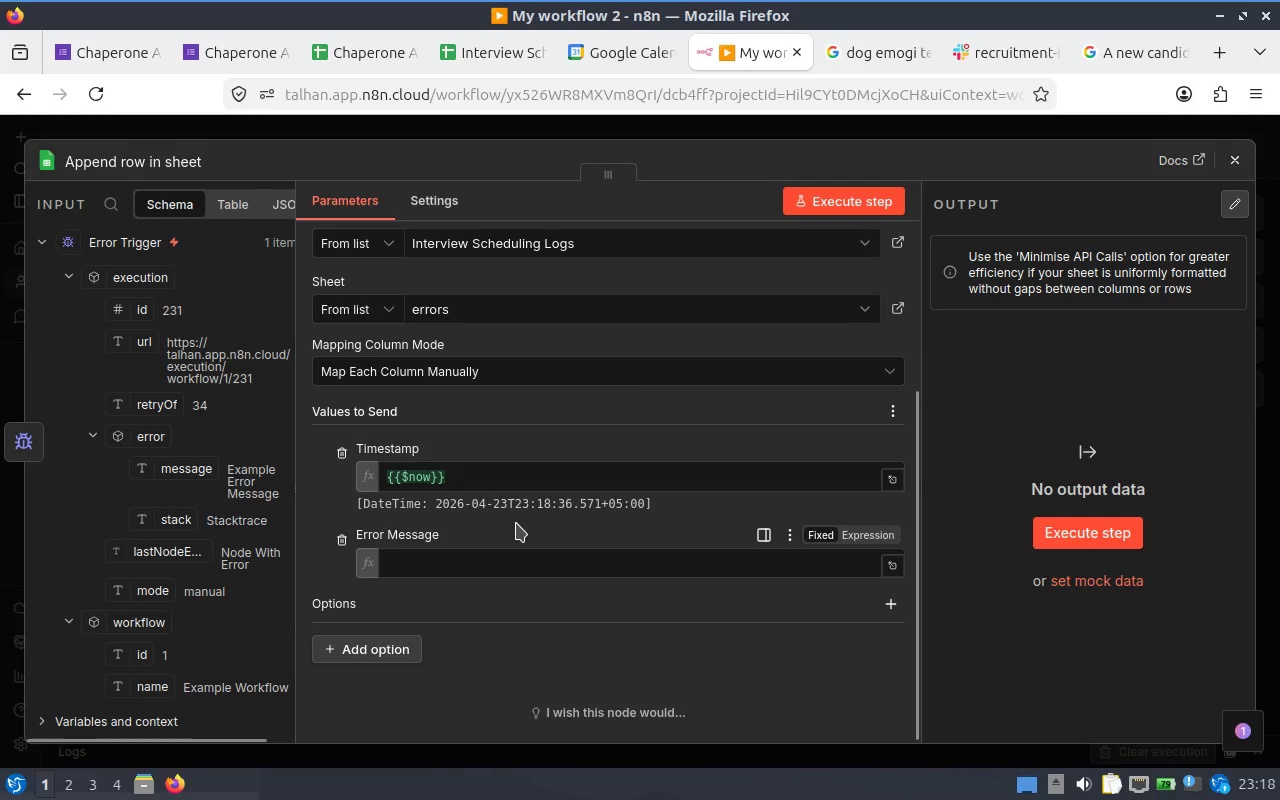 
scroll: coordinate [495, 554], scroll_direction: down, amount: 4.0
 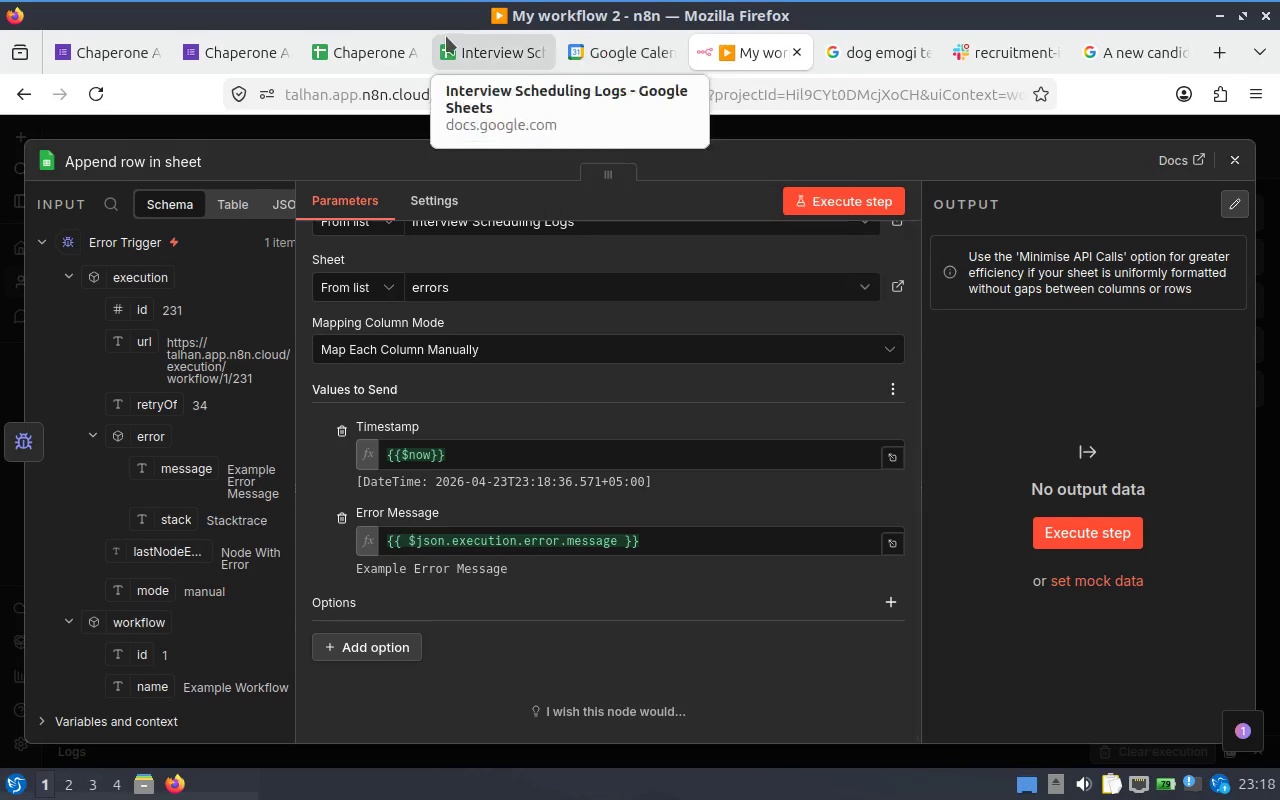 
left_click([523, 50])
 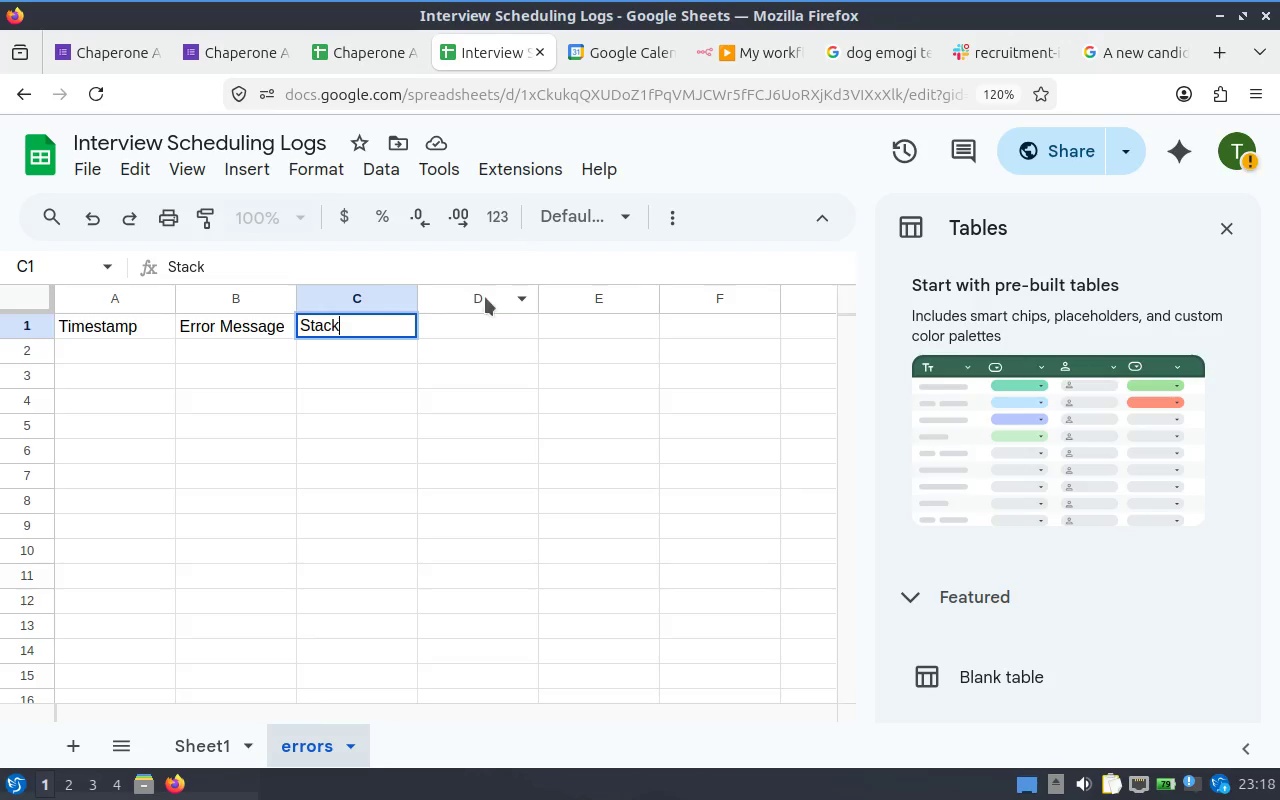 
left_click([457, 347])
 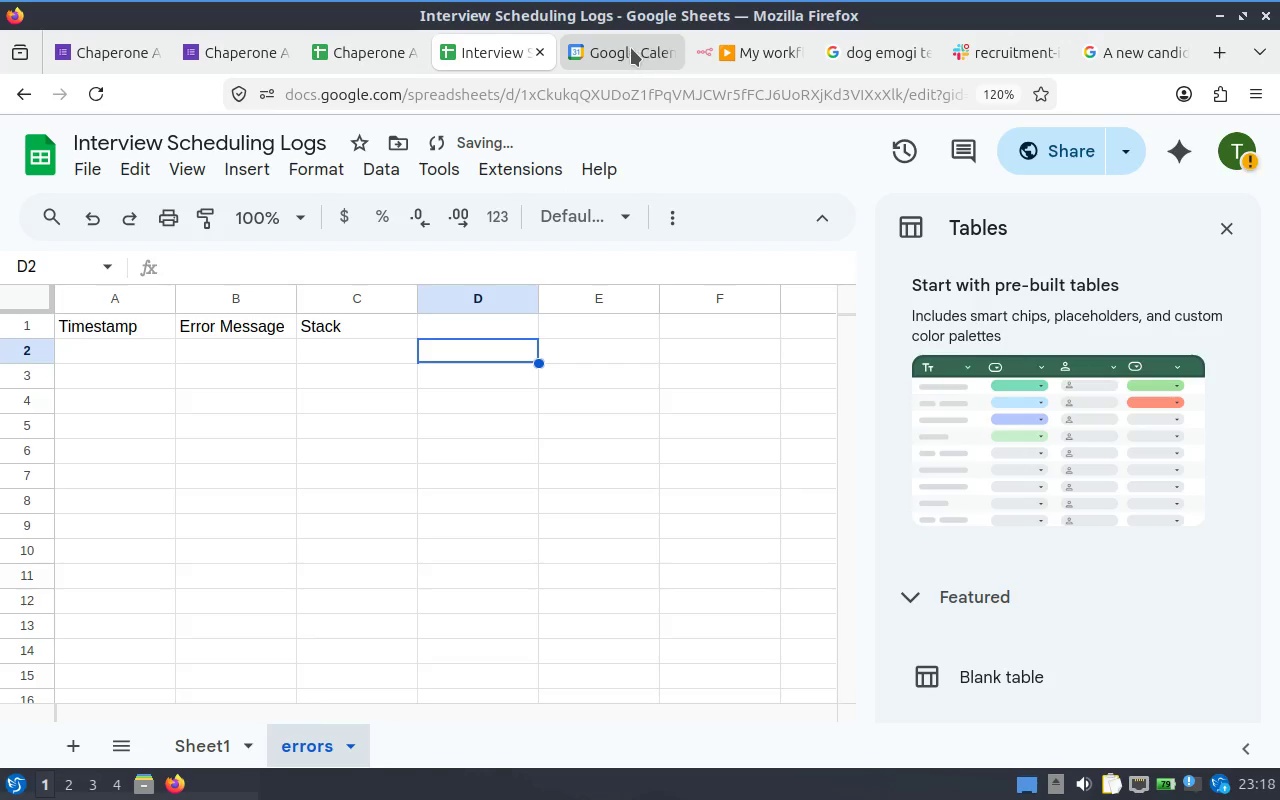 
left_click([635, 48])
 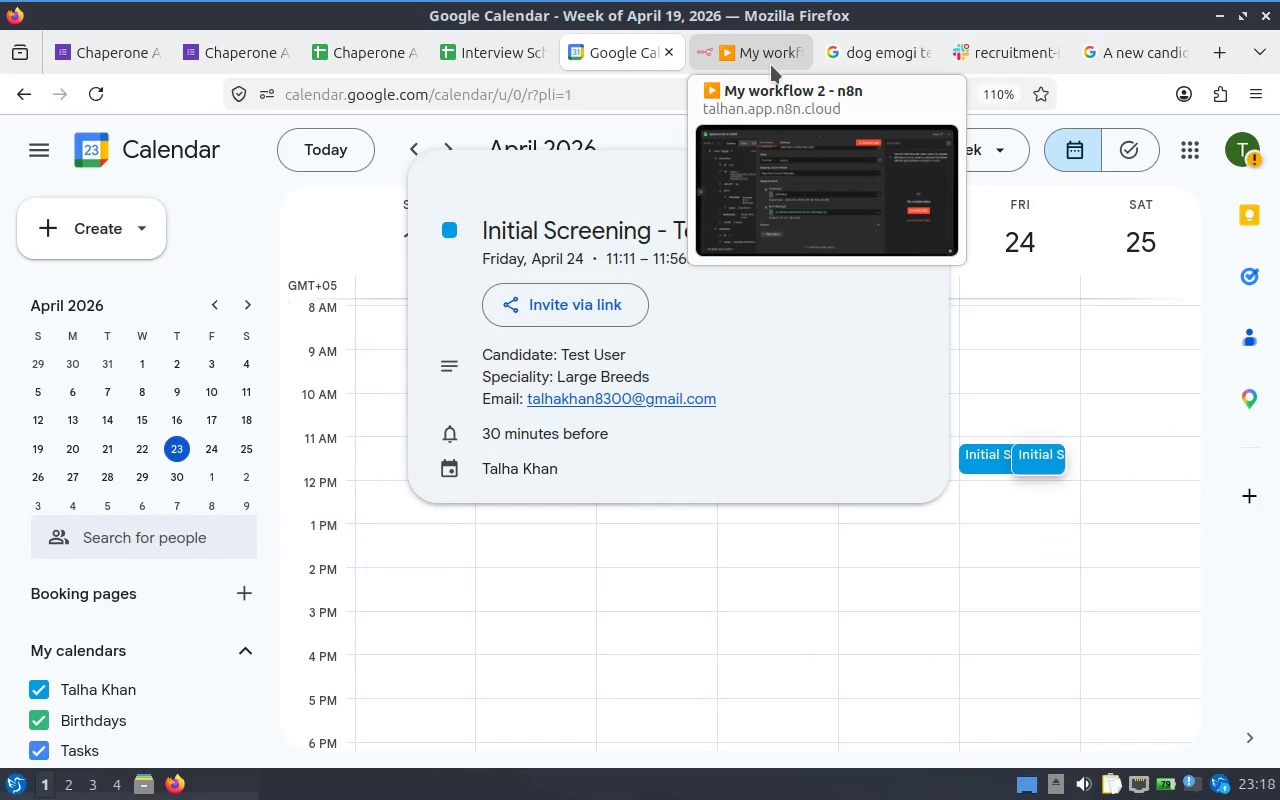 
left_click([765, 62])
 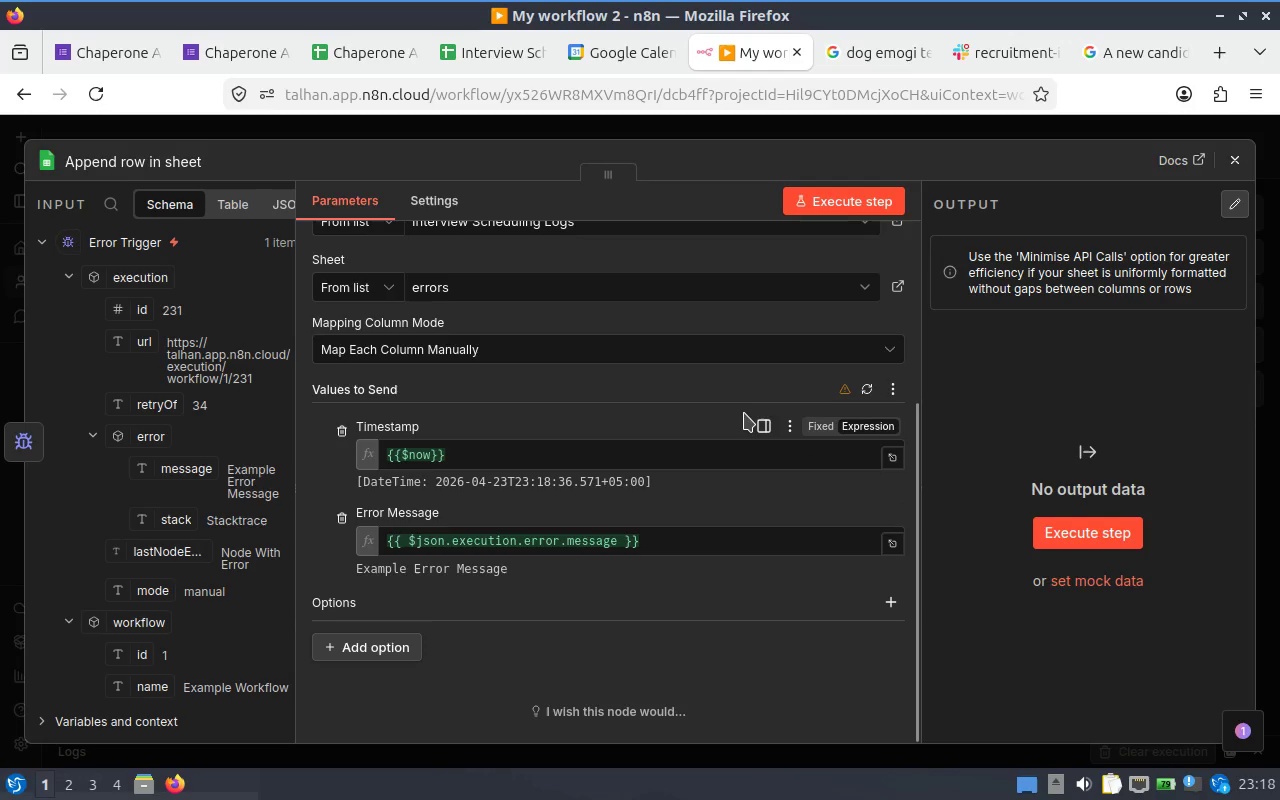 
left_click([866, 387])
 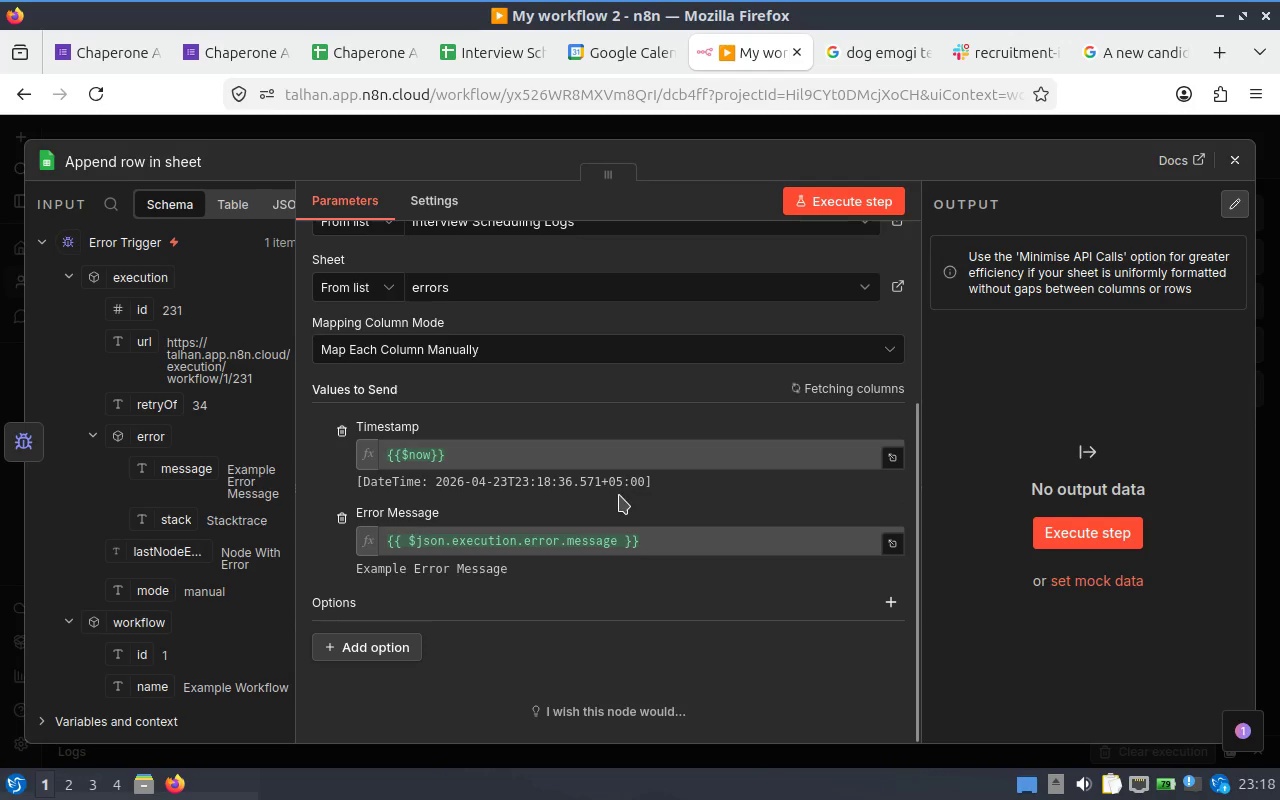 
scroll: coordinate [633, 496], scroll_direction: down, amount: 4.0
 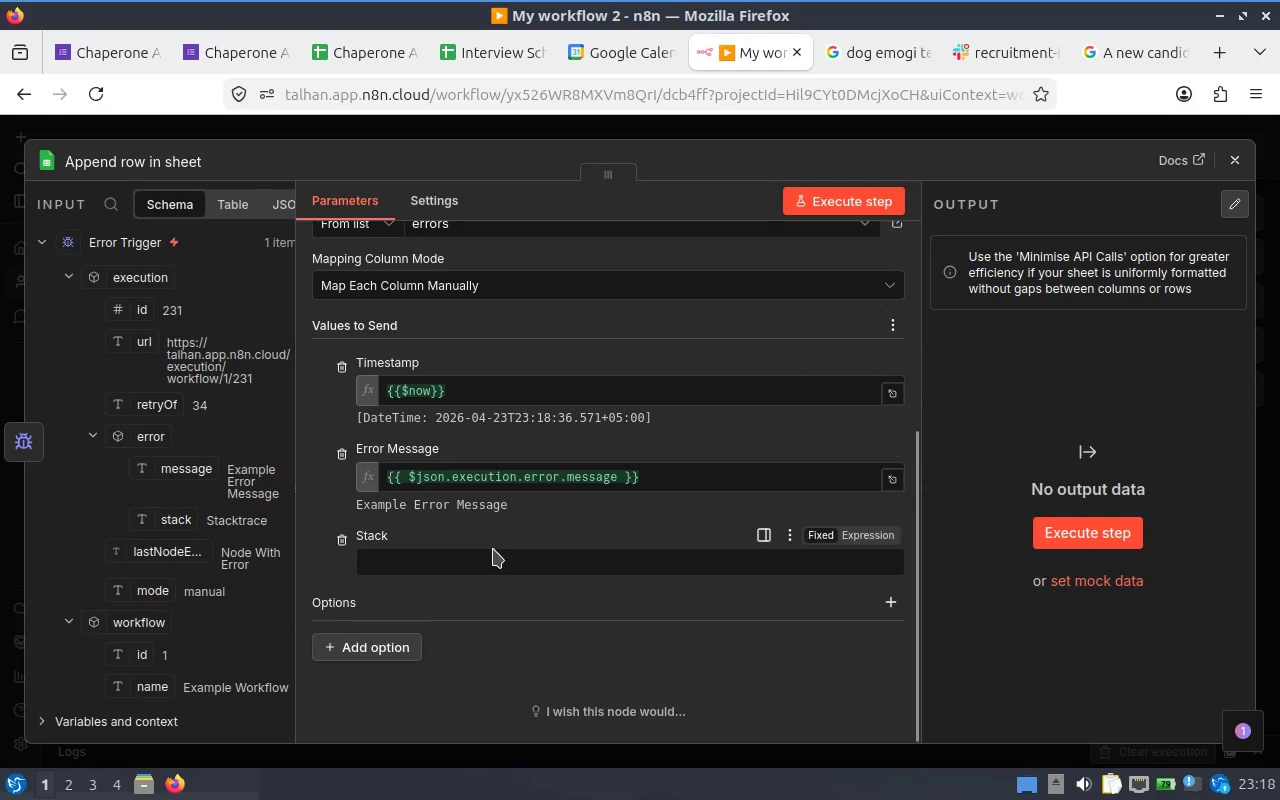 
left_click([482, 558])
 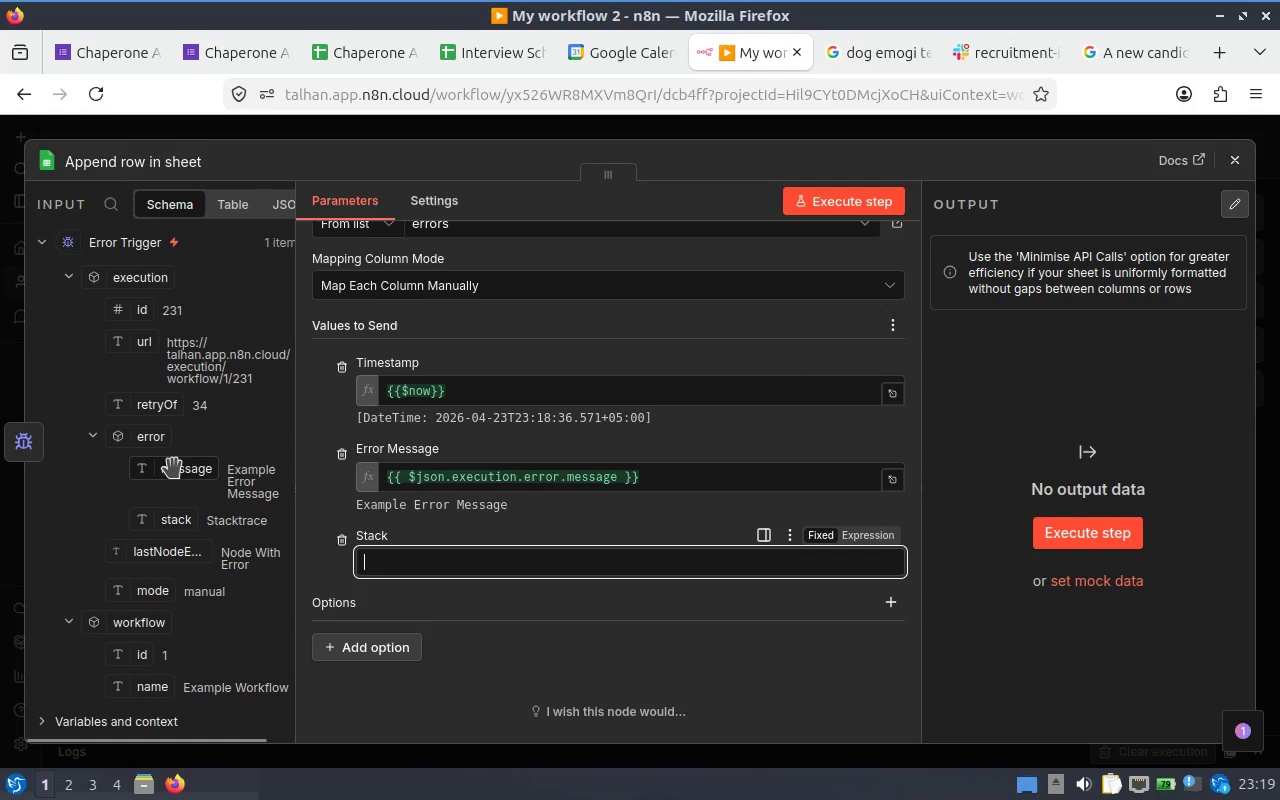 
wait(7.12)
 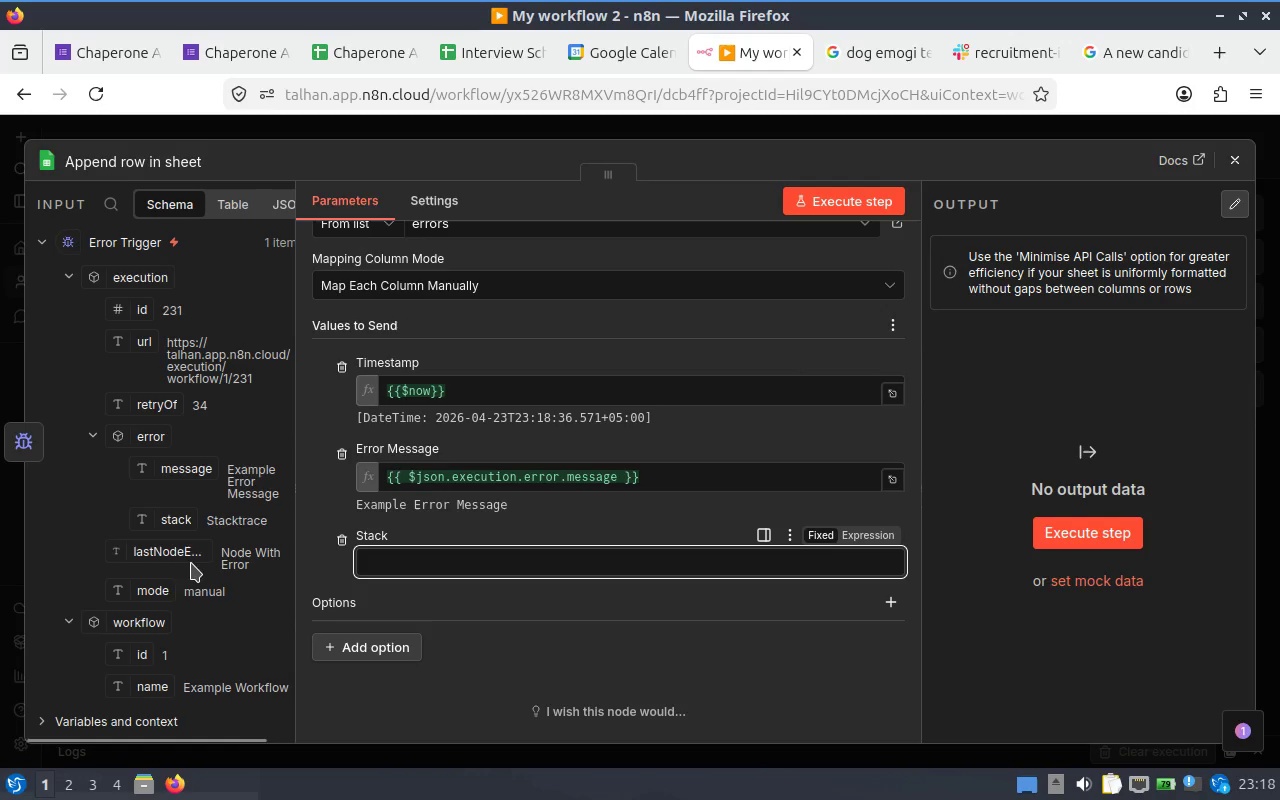 
left_click_drag(start_coordinate=[178, 526], to_coordinate=[447, 556])
 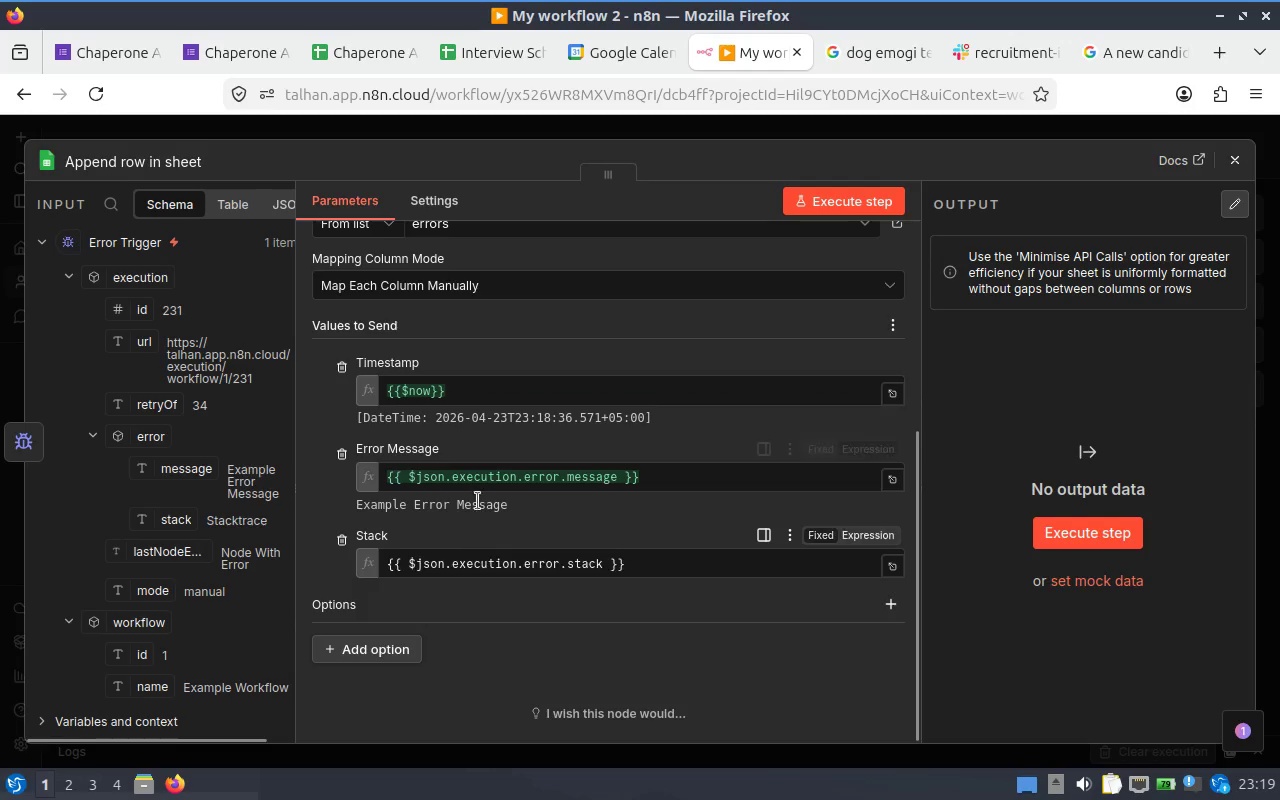 
scroll: coordinate [242, 467], scroll_direction: down, amount: 3.0
 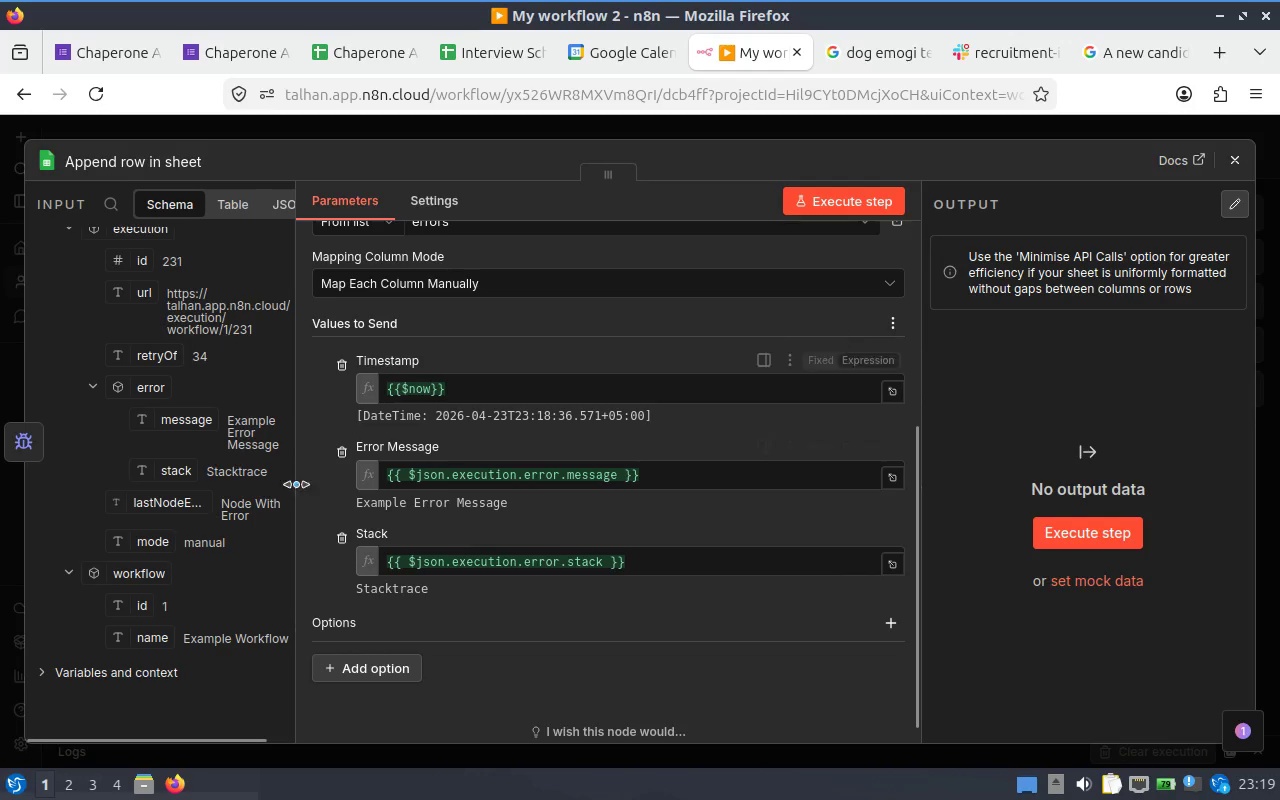 
scroll: coordinate [193, 446], scroll_direction: up, amount: 2.0
 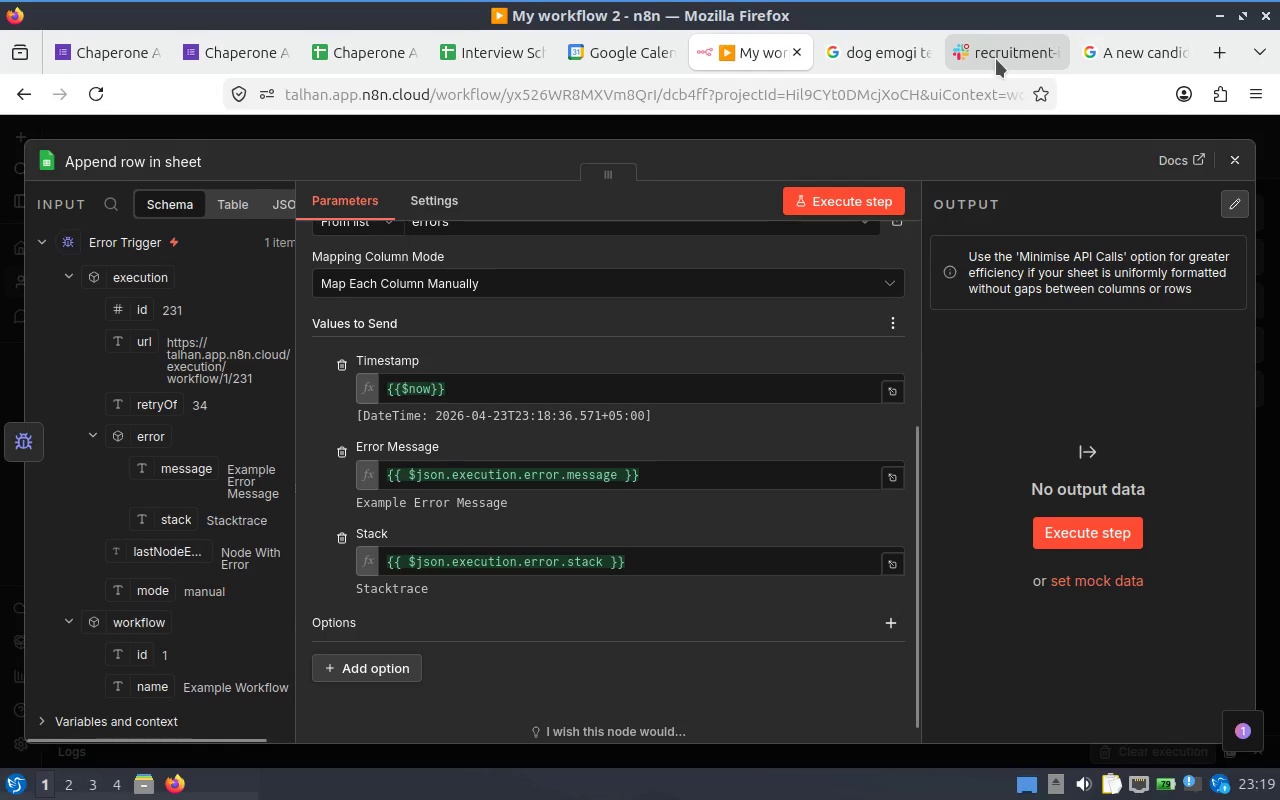 
wait(9.24)
 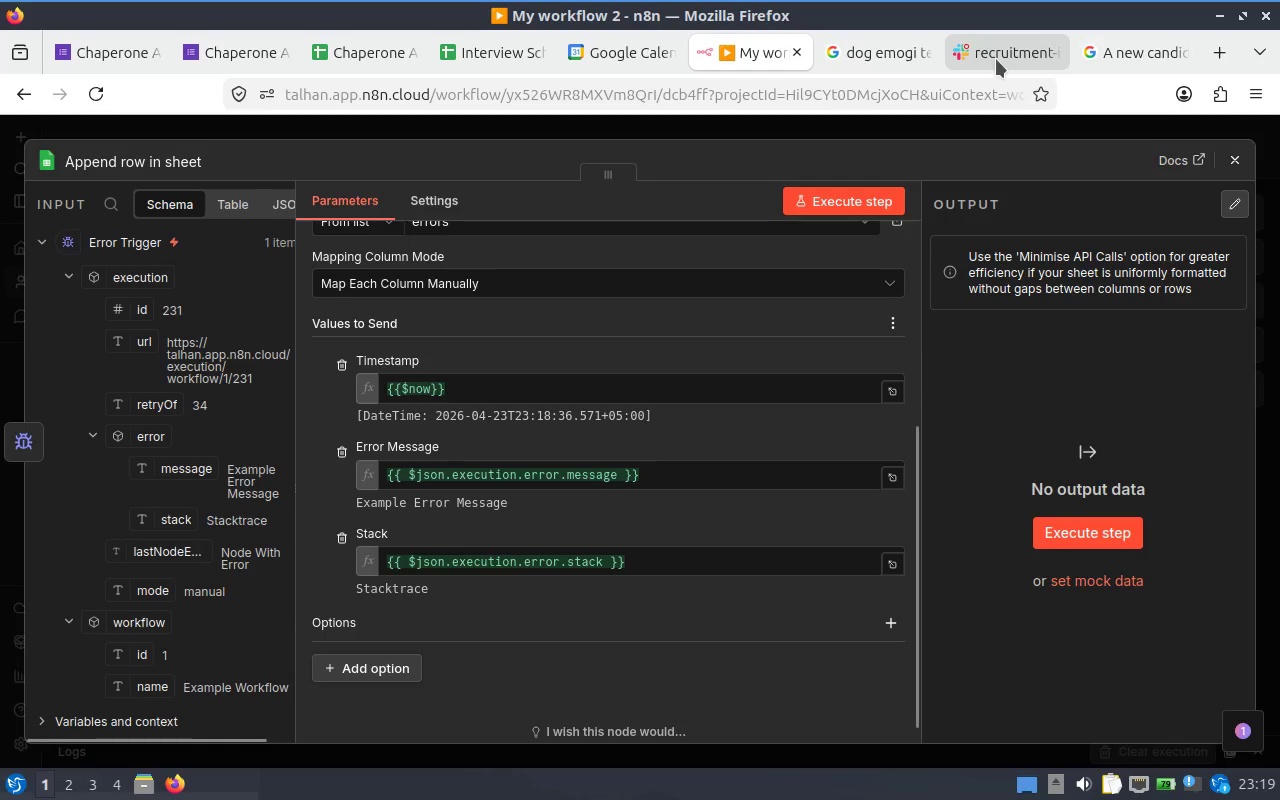 
left_click([484, 42])
 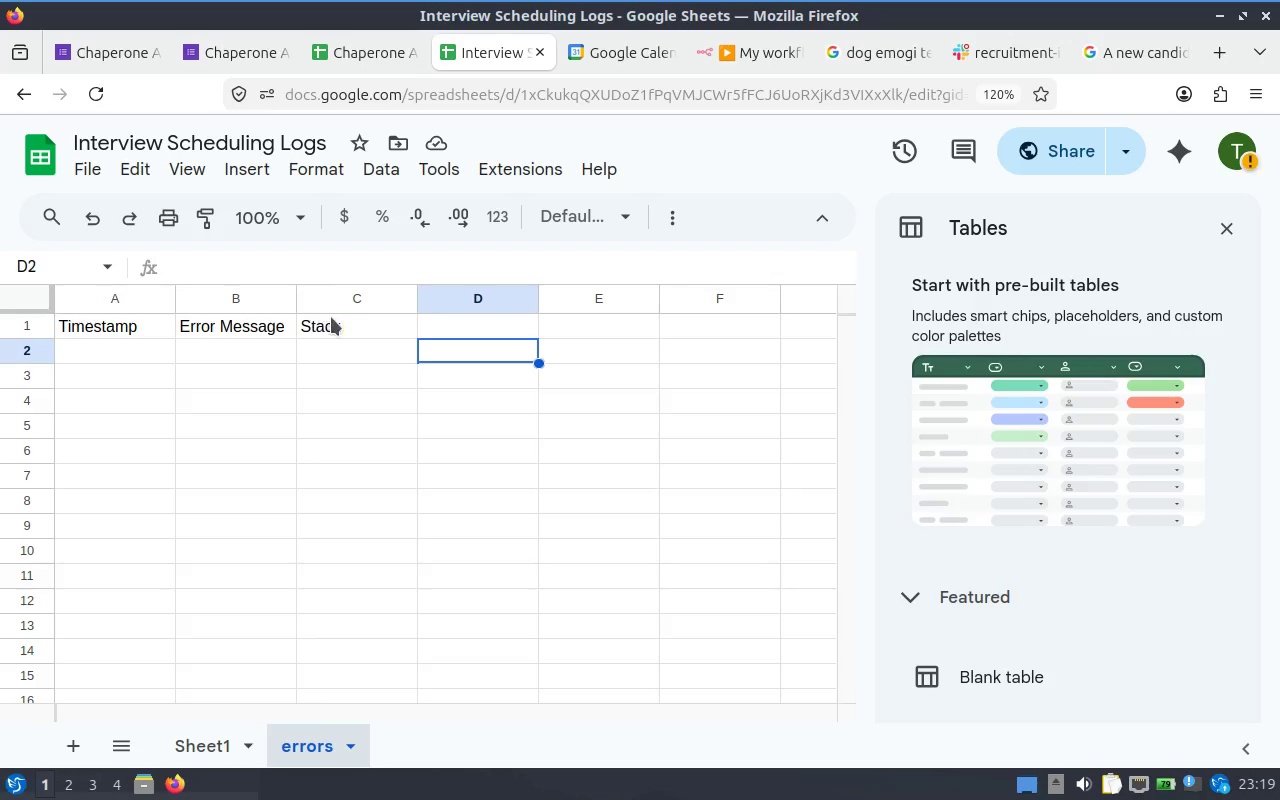 
left_click([331, 317])
 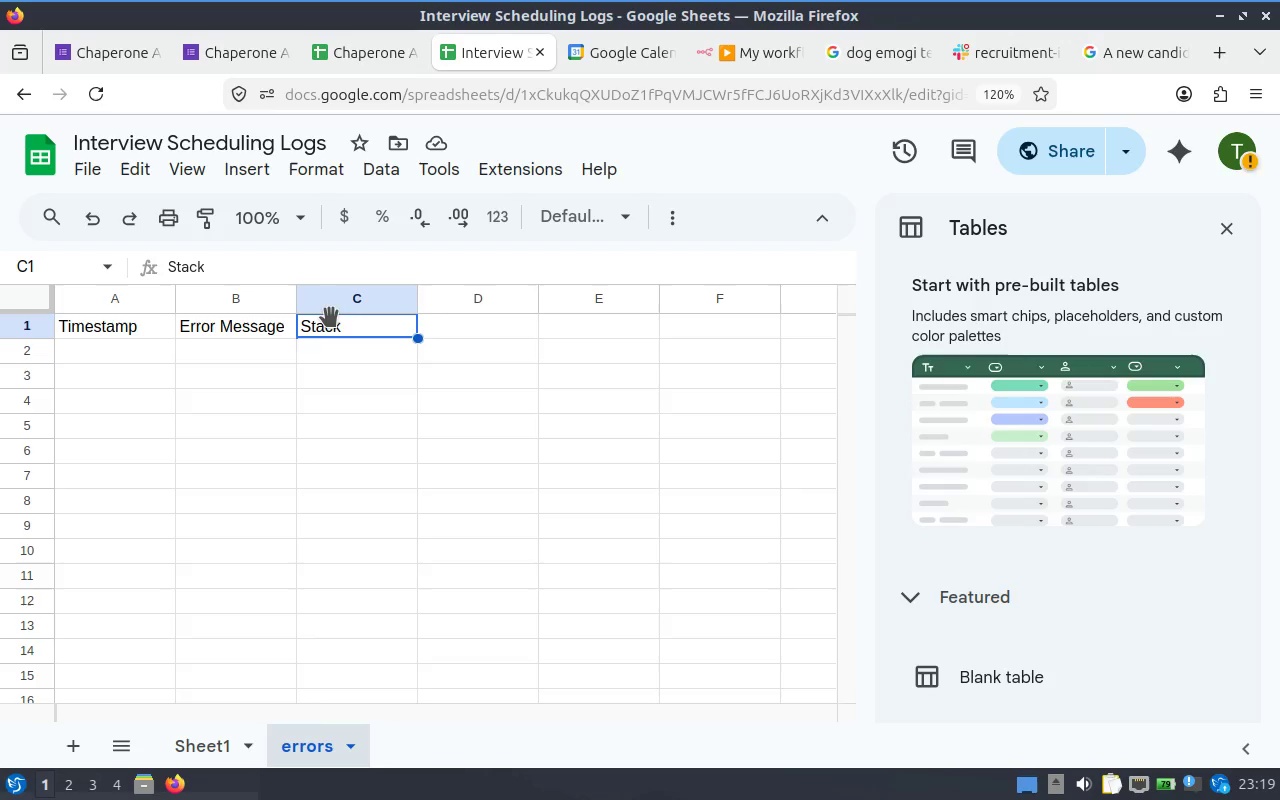 
left_click([331, 317])
 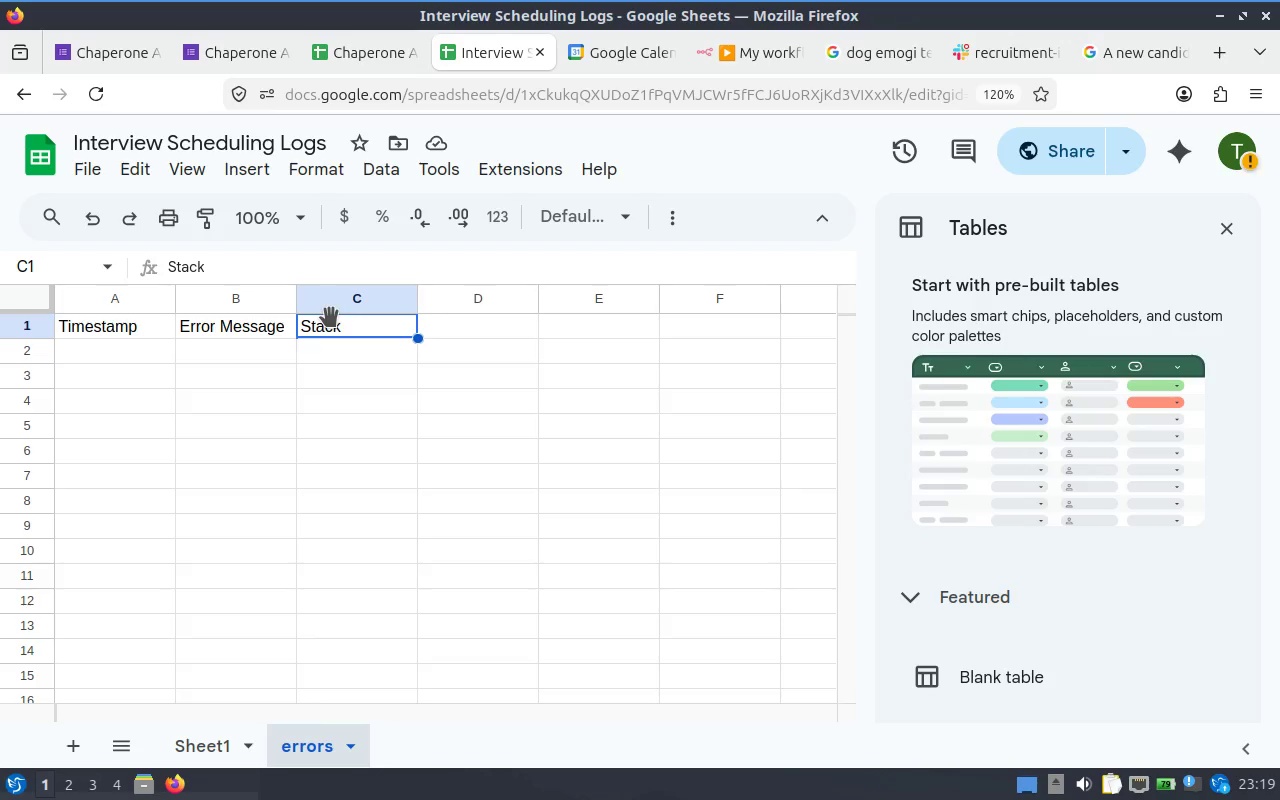 
double_click([331, 317])
 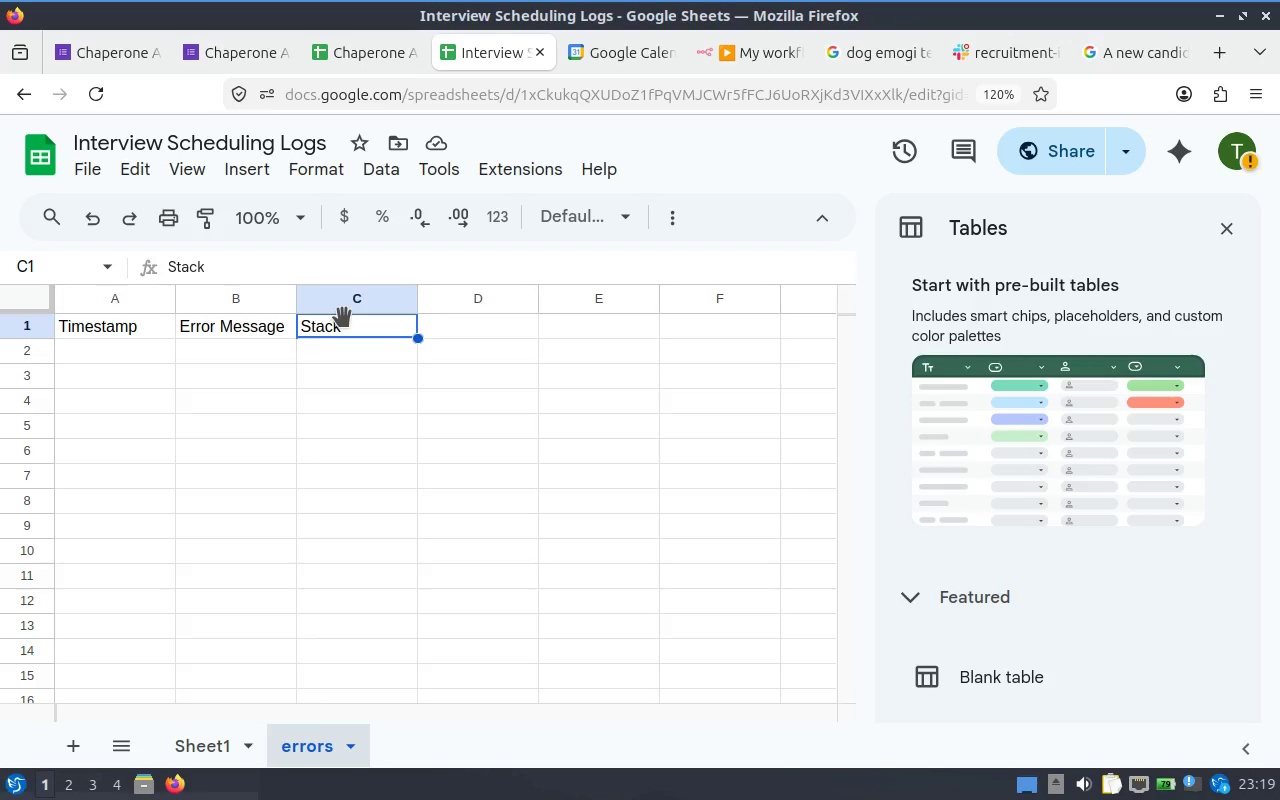 
double_click([344, 317])
 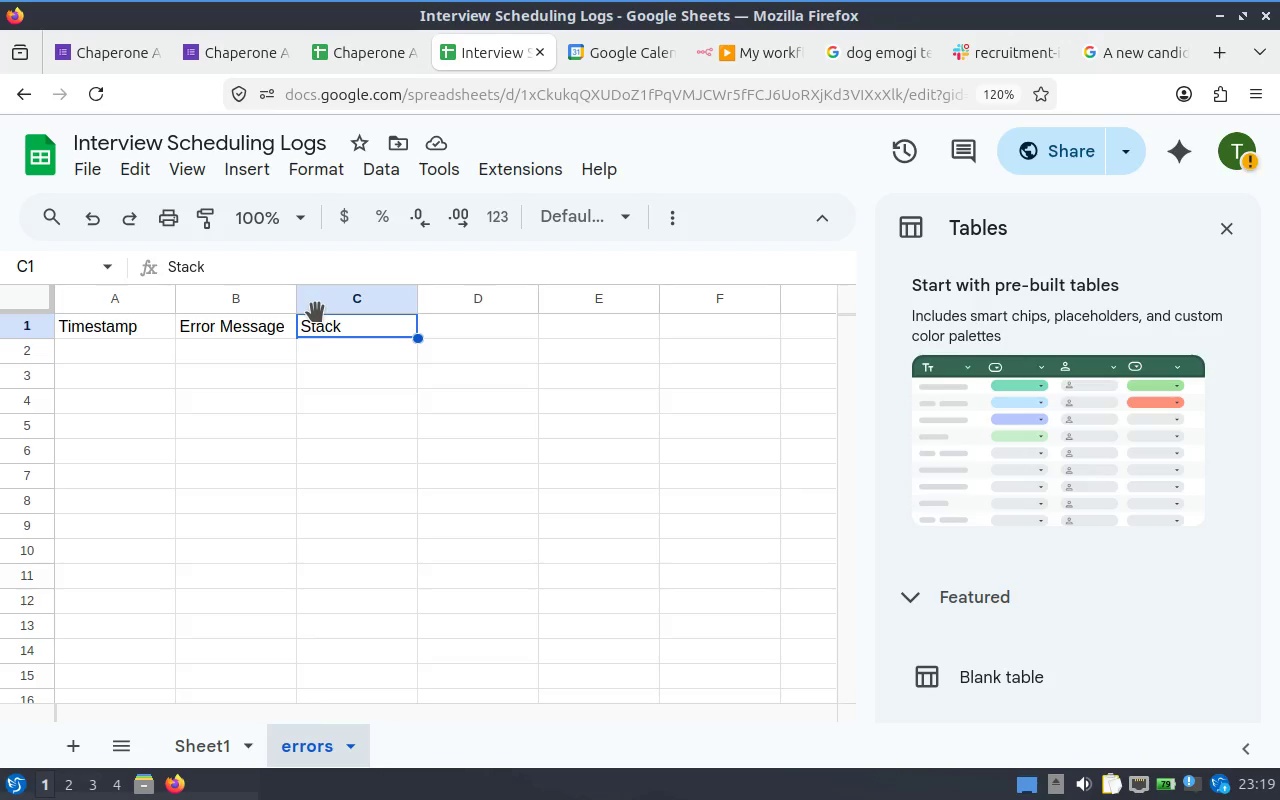 
double_click([317, 312])